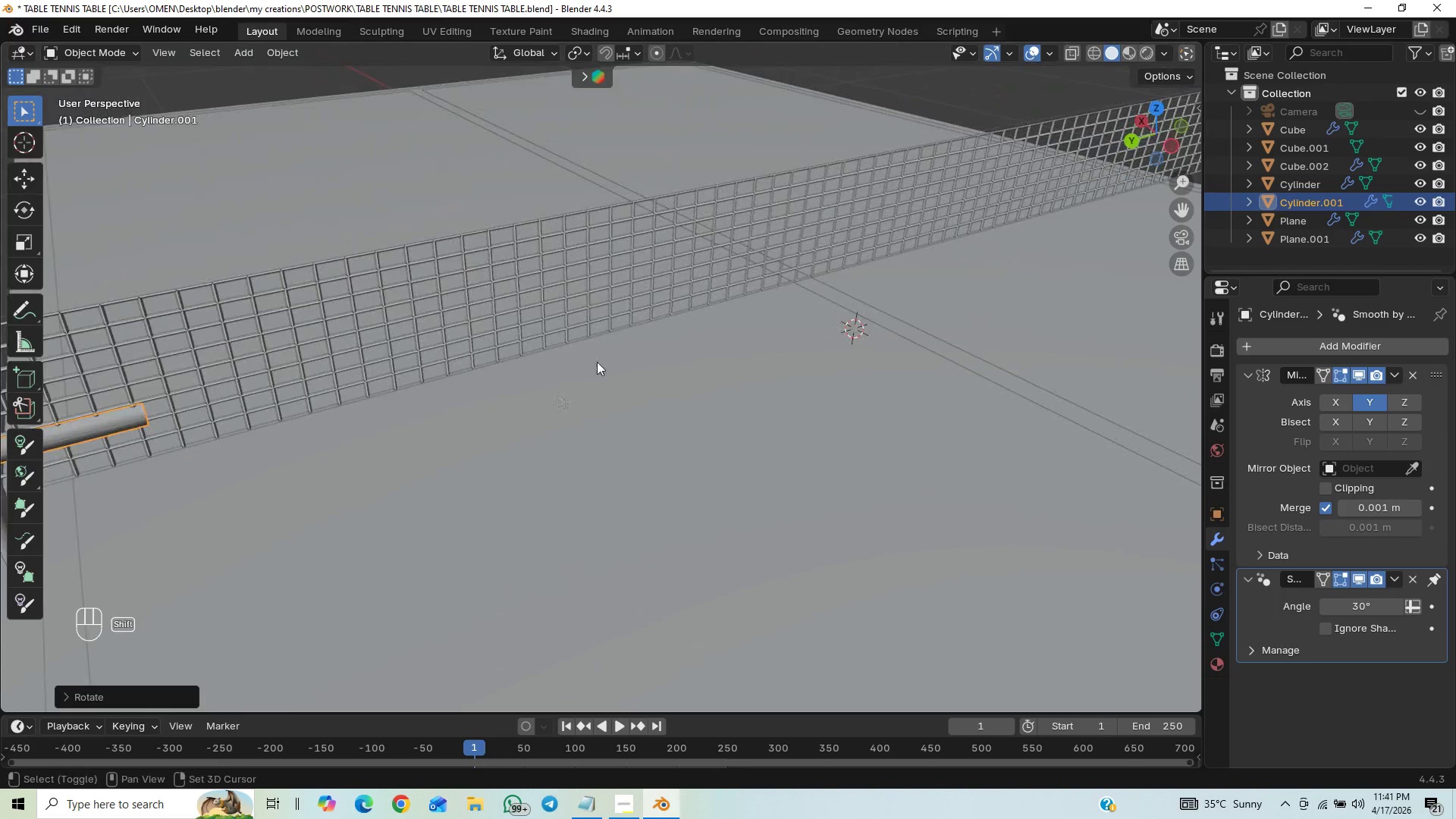 
hold_key(key=ShiftLeft, duration=0.5)
 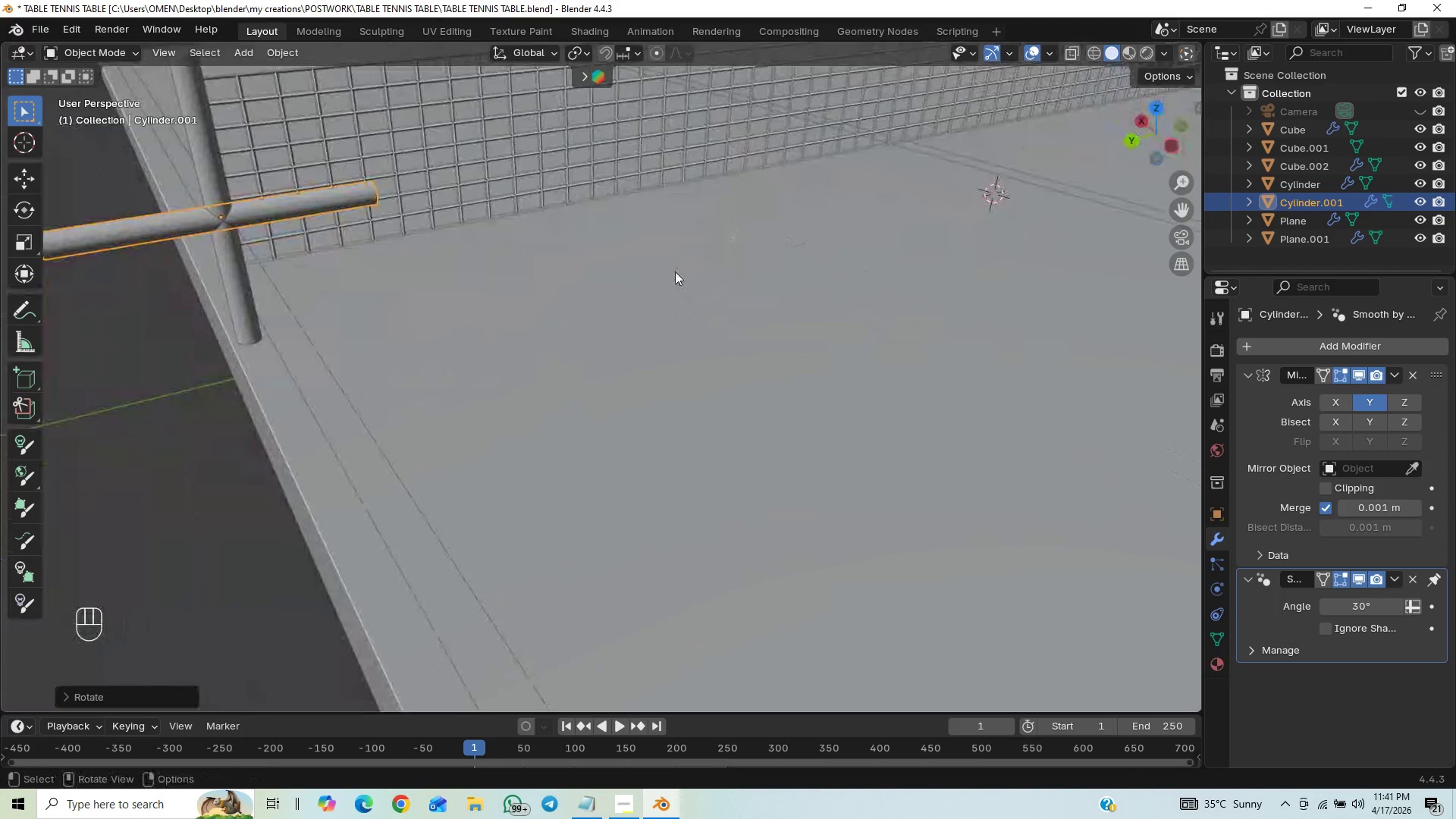 
hold_key(key=ShiftLeft, duration=0.52)
 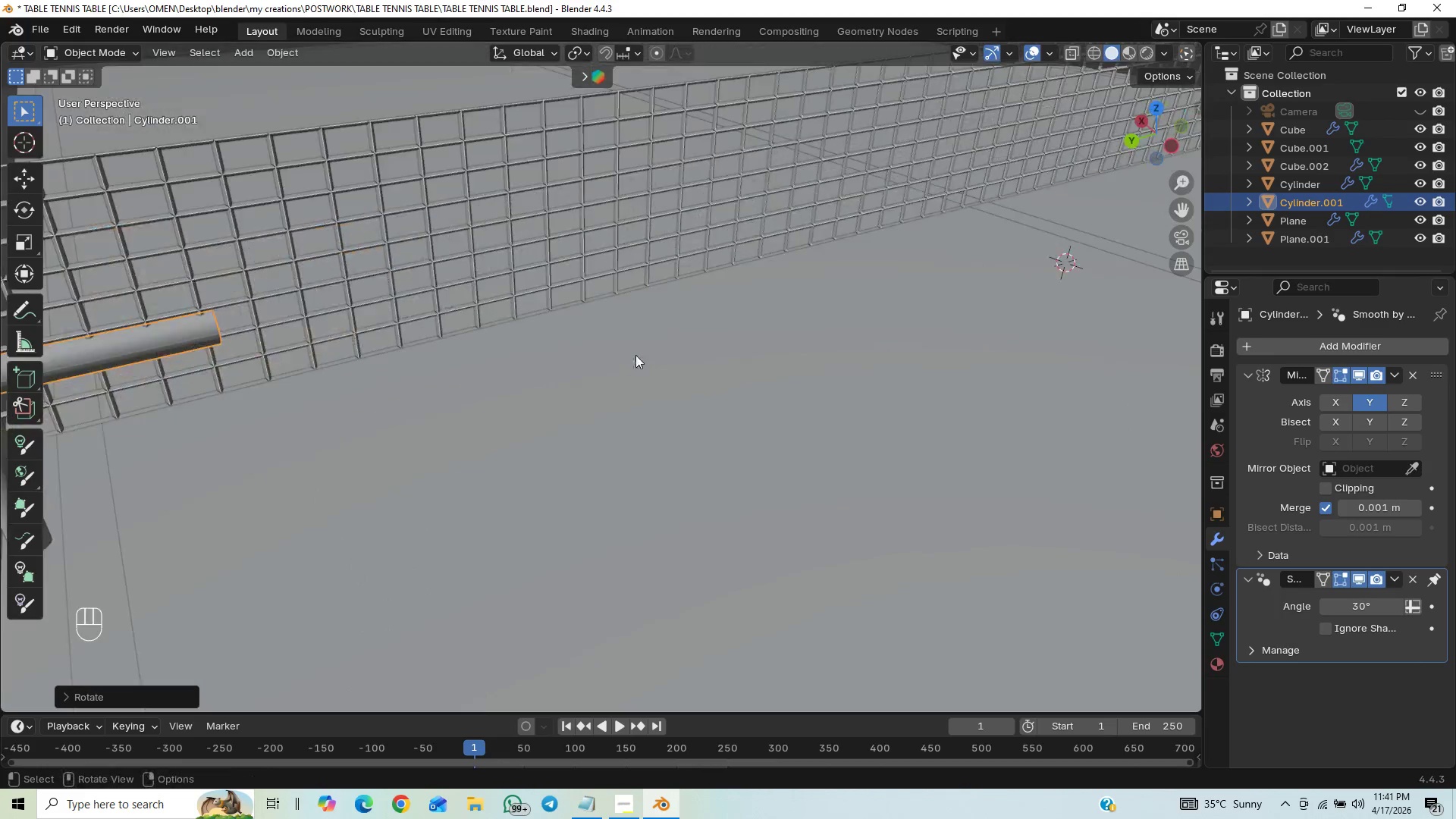 
scroll: coordinate [636, 356], scroll_direction: up, amount: 1.0
 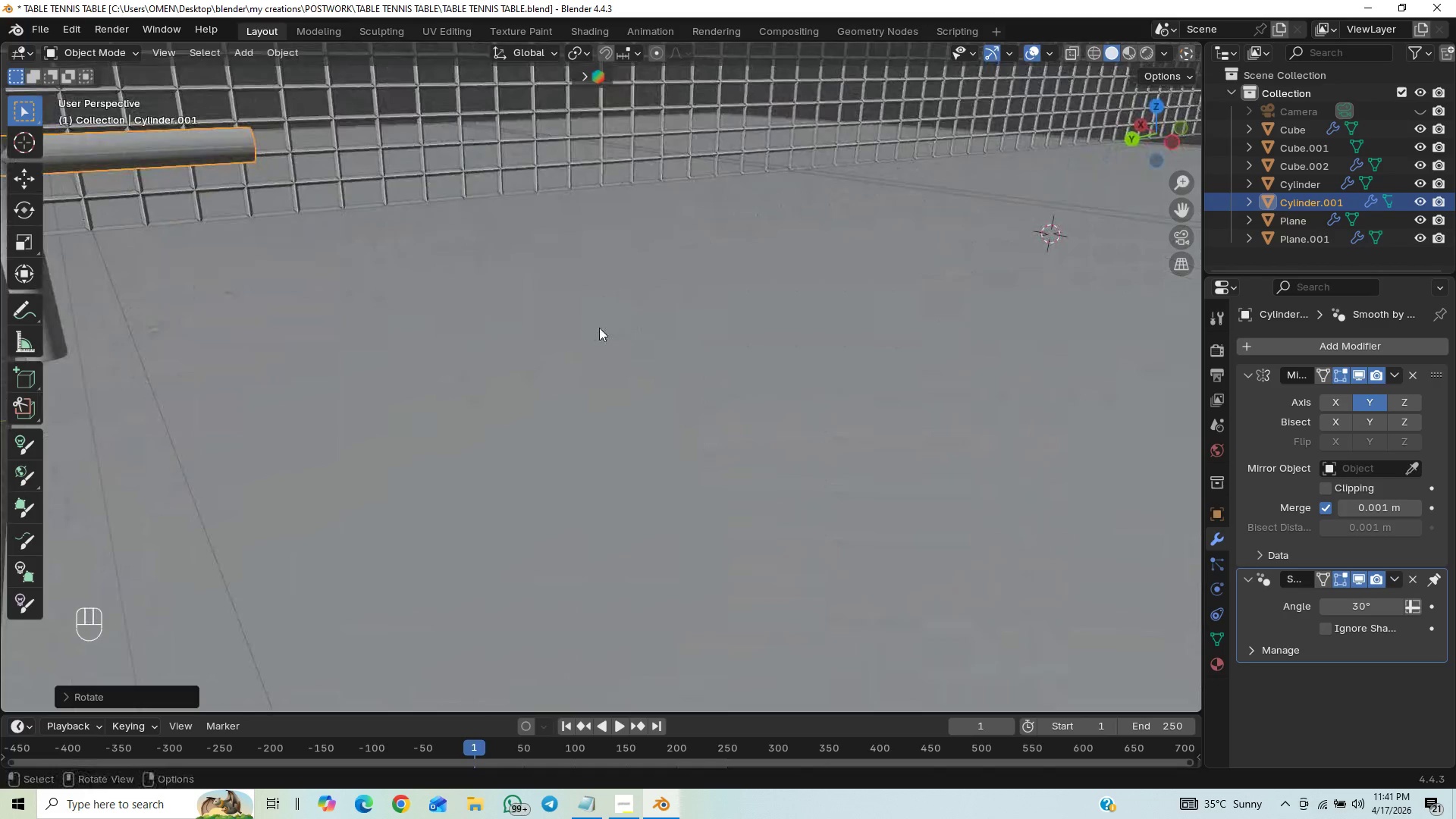 
hold_key(key=ShiftLeft, duration=0.64)
 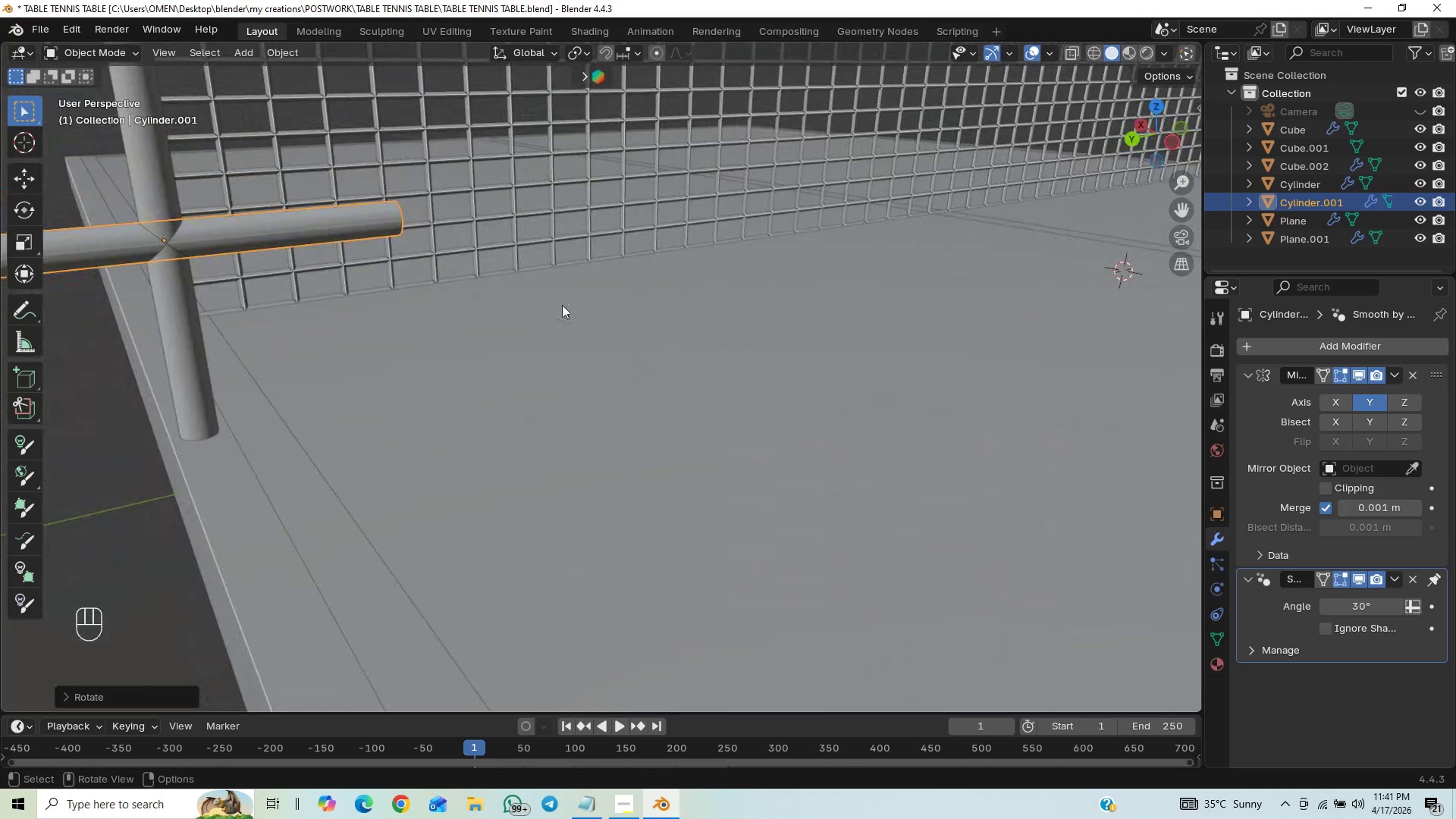 
hold_key(key=ShiftLeft, duration=1.06)
 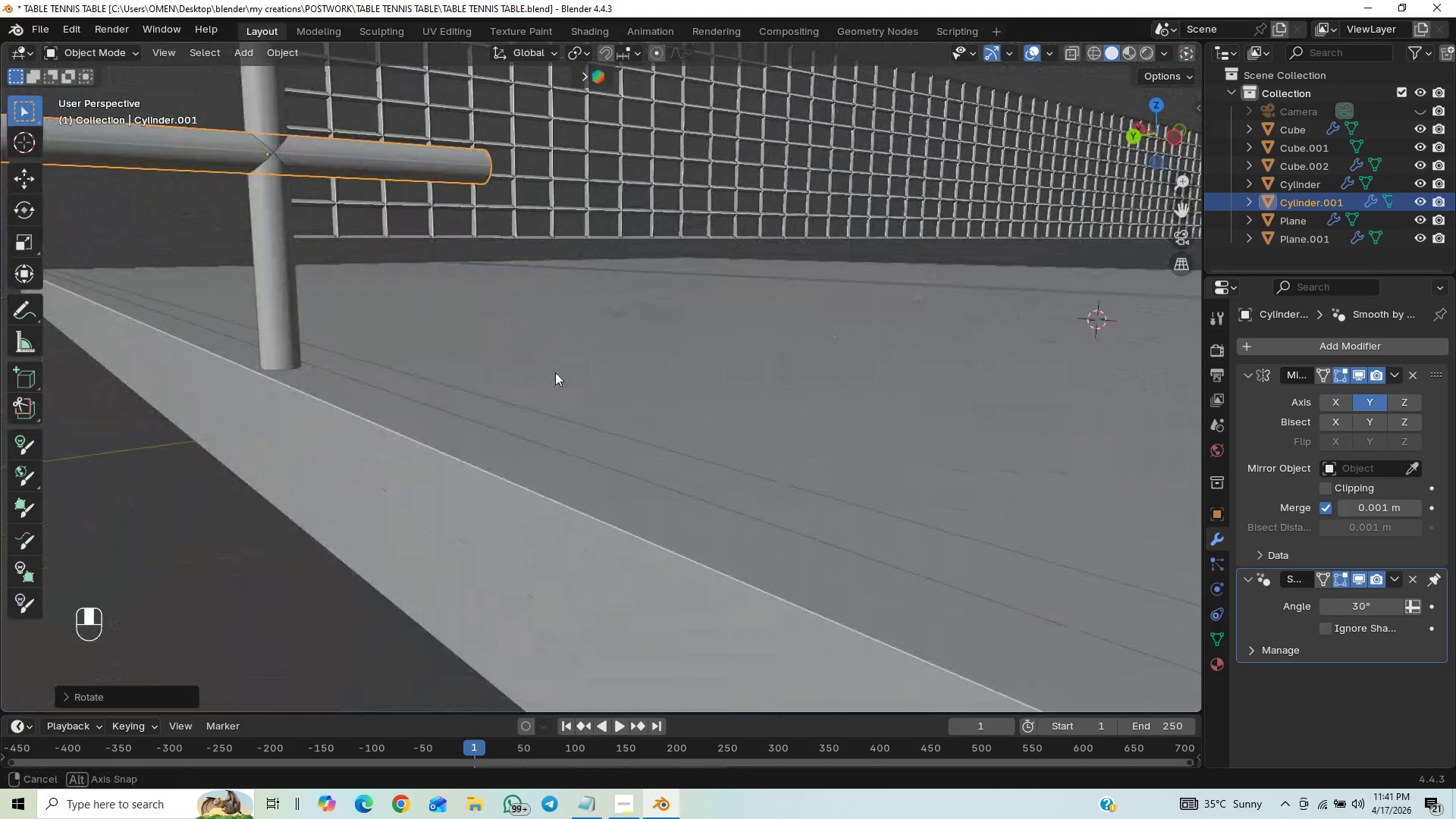 
hold_key(key=ShiftLeft, duration=1.22)
 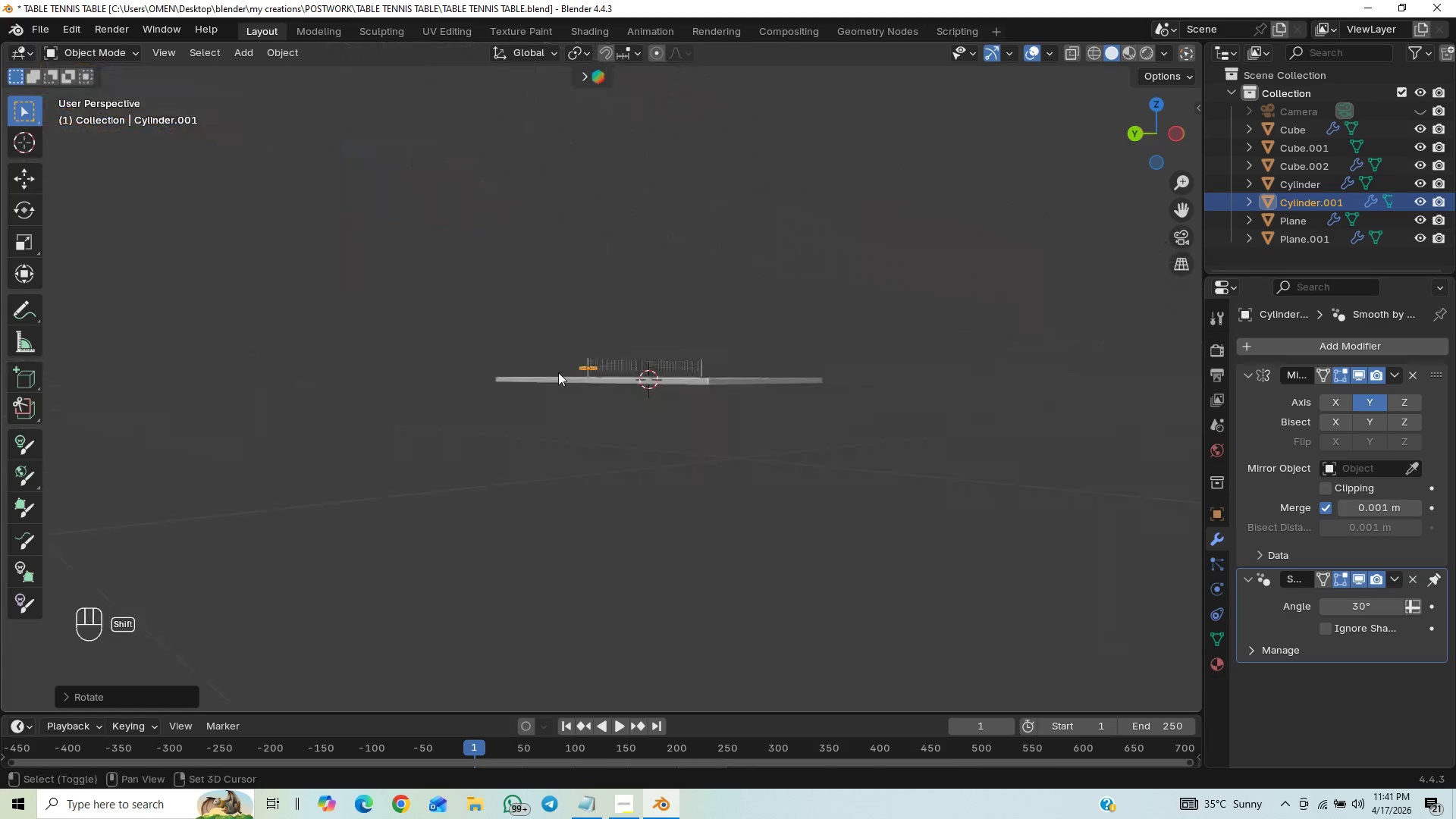 
key(Shift+ShiftLeft)
 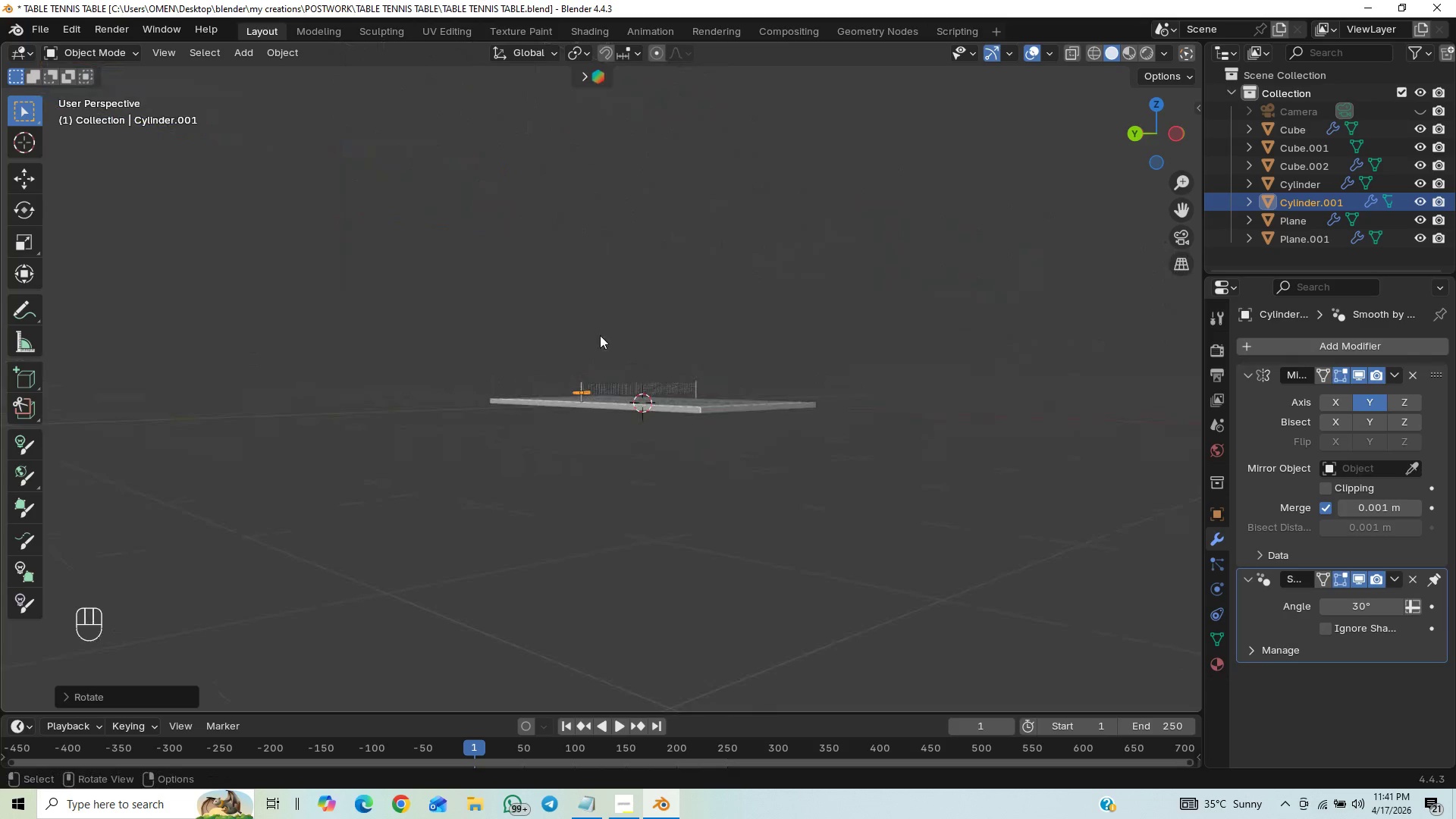 
scroll: coordinate [558, 375], scroll_direction: down, amount: 12.0
 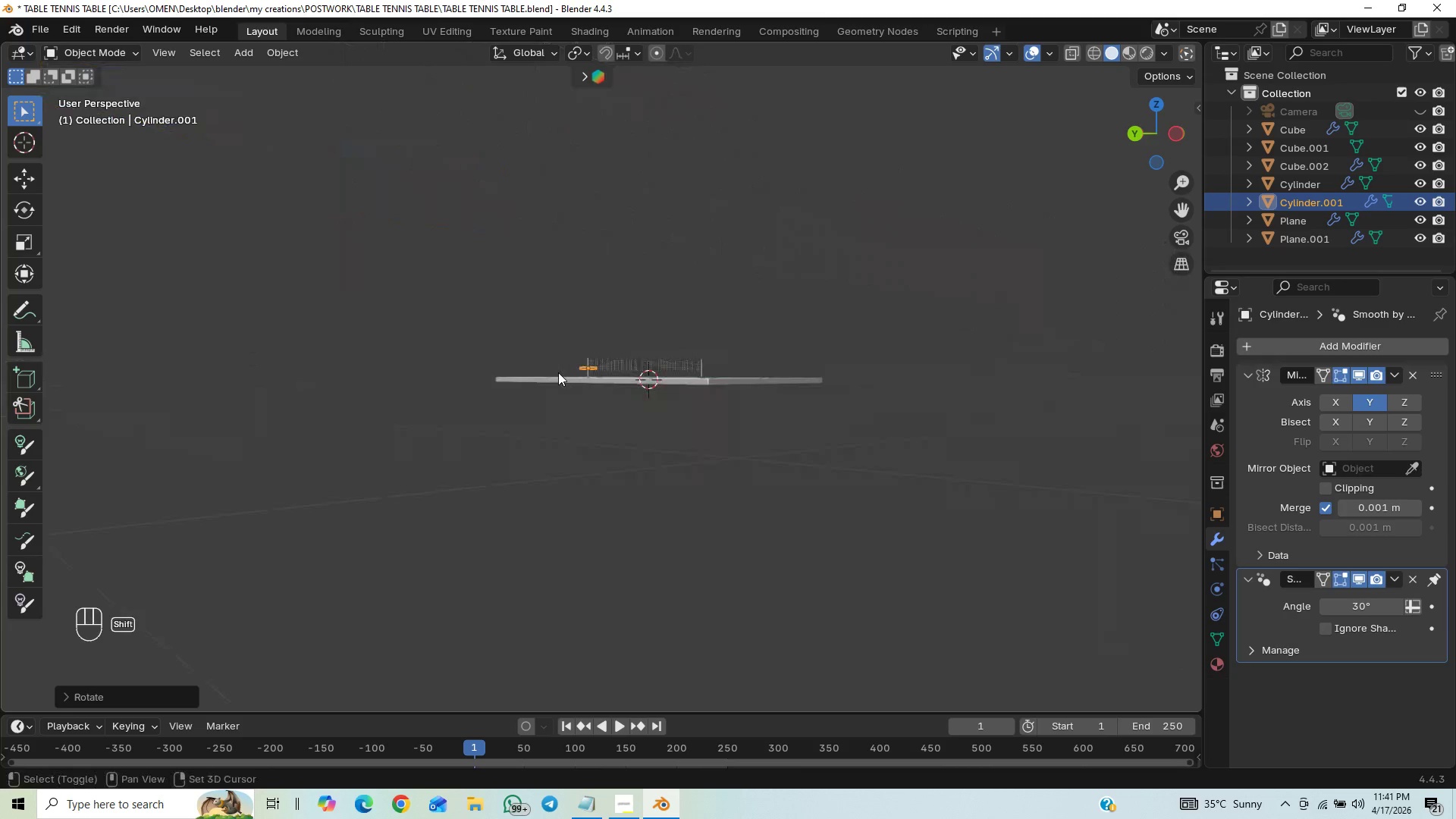 
scroll: coordinate [647, 309], scroll_direction: up, amount: 10.0
 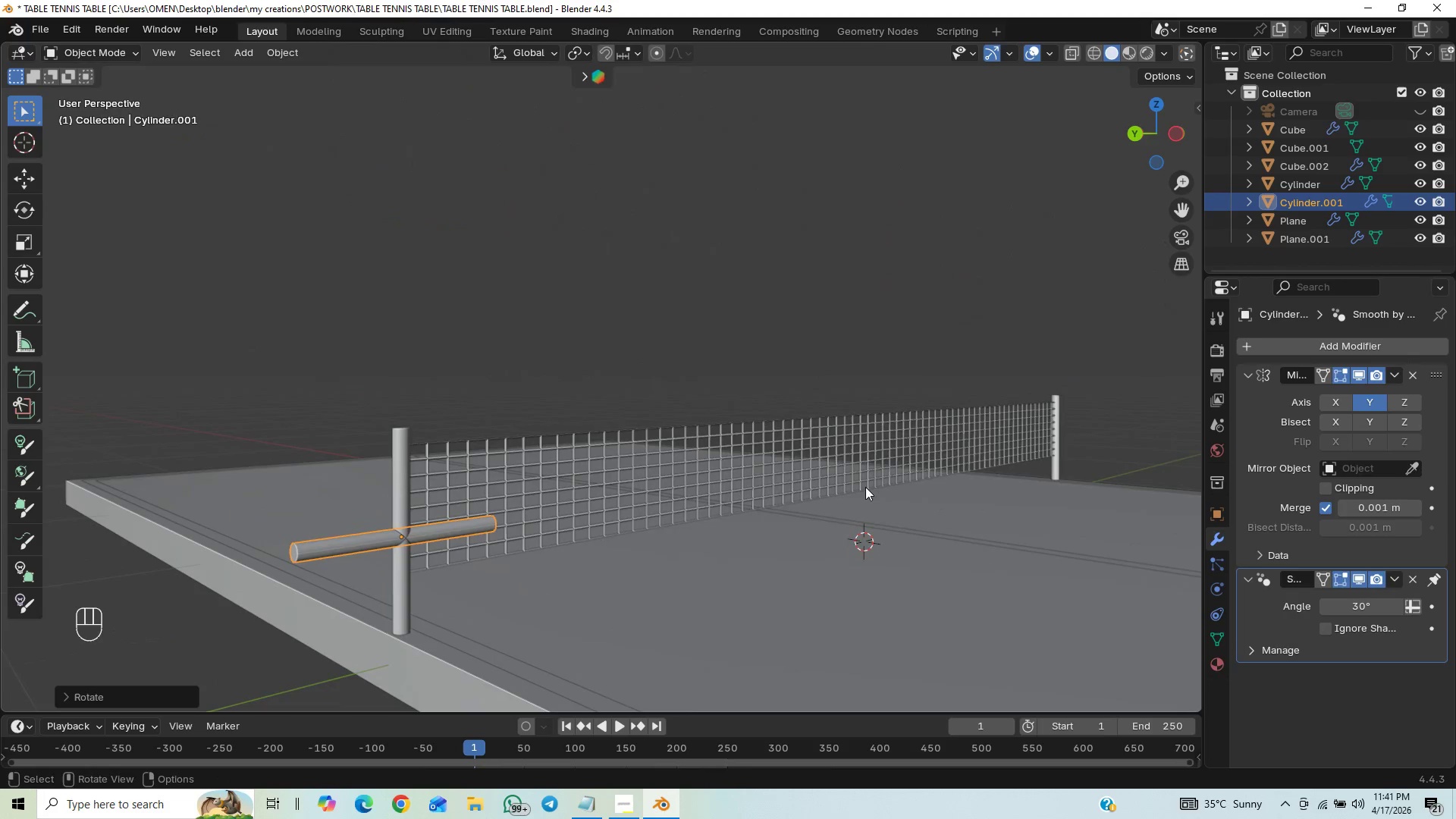 
key(S)
 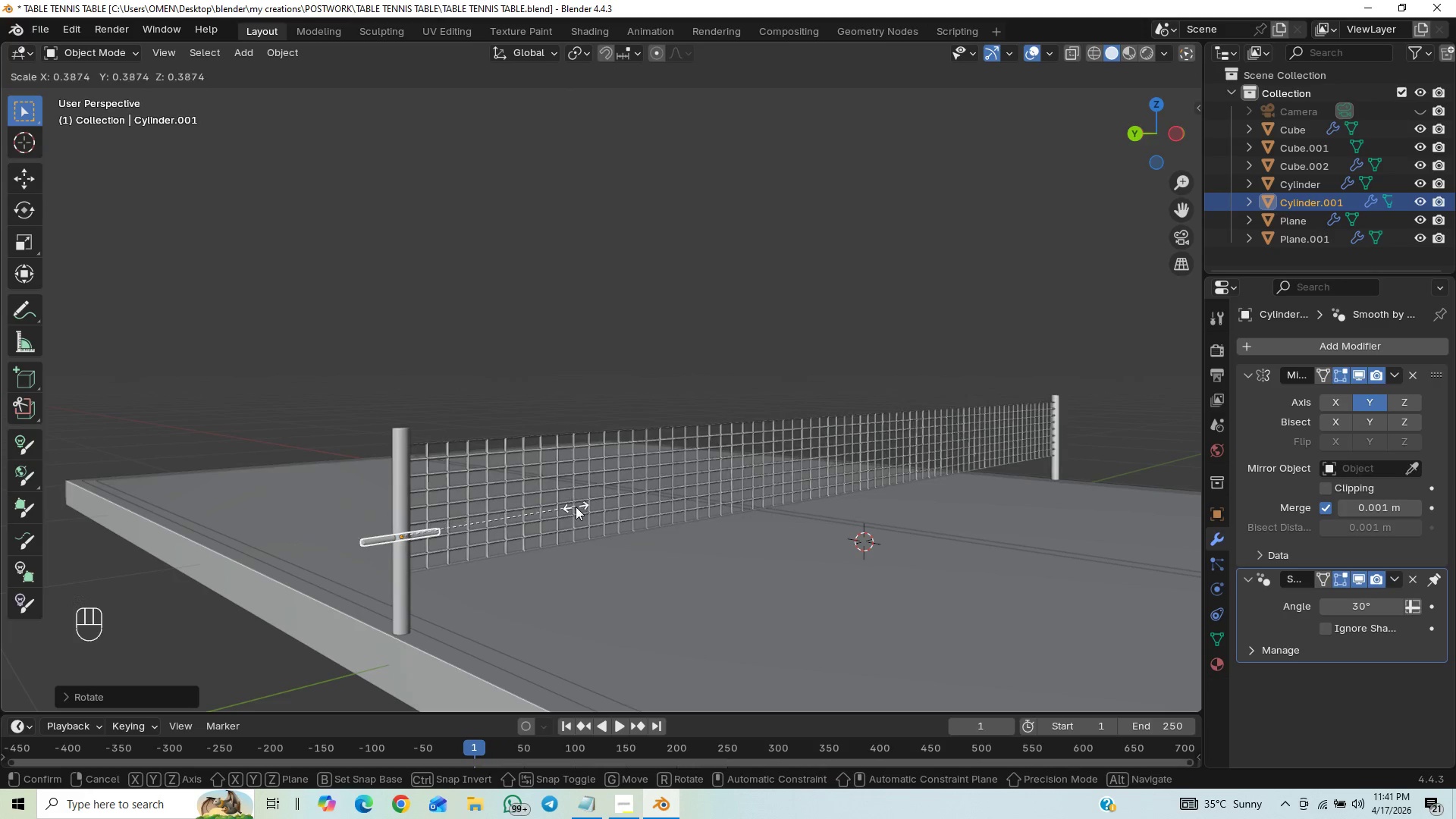 
left_click([598, 498])
 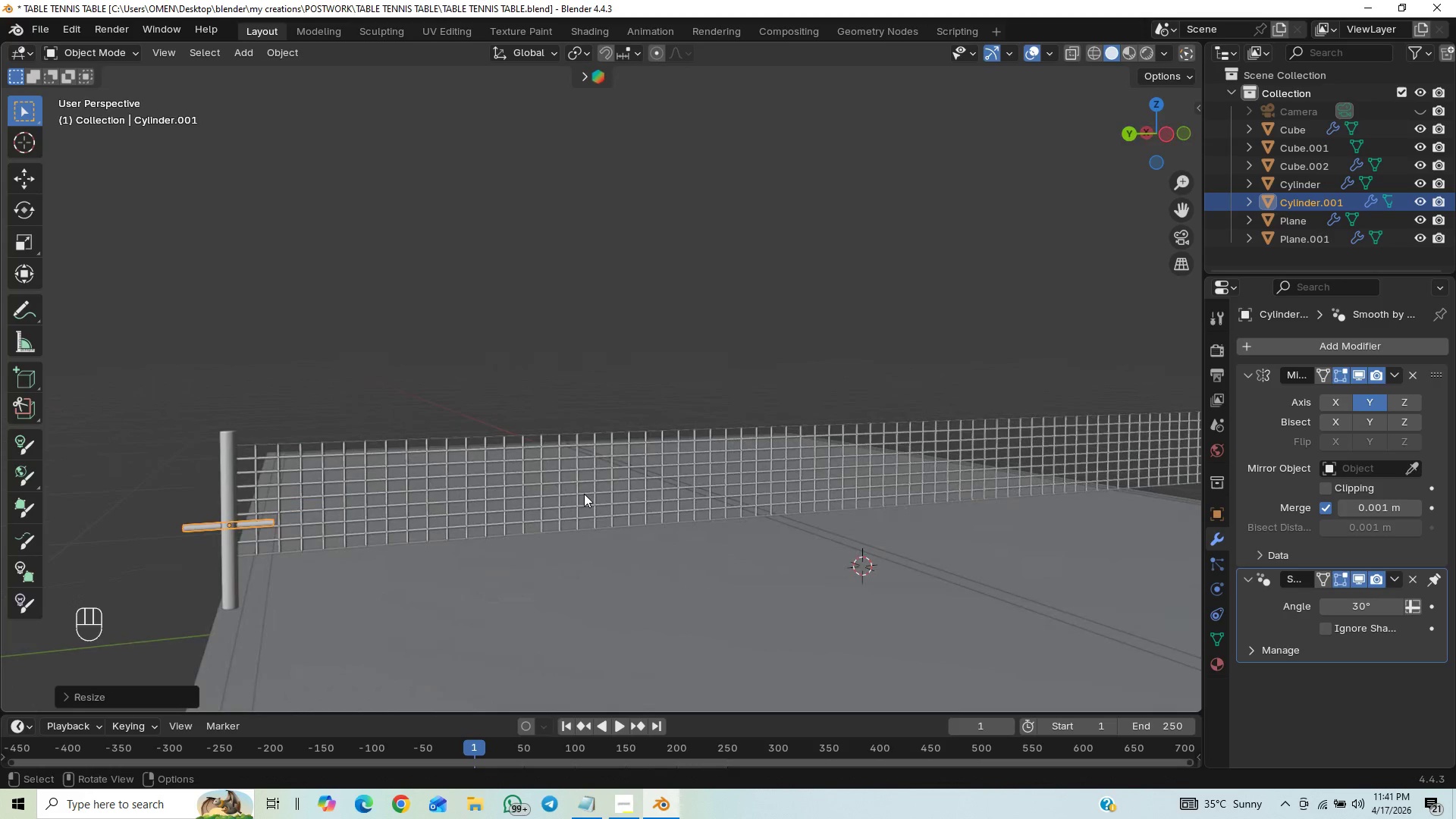 
type(gy)
 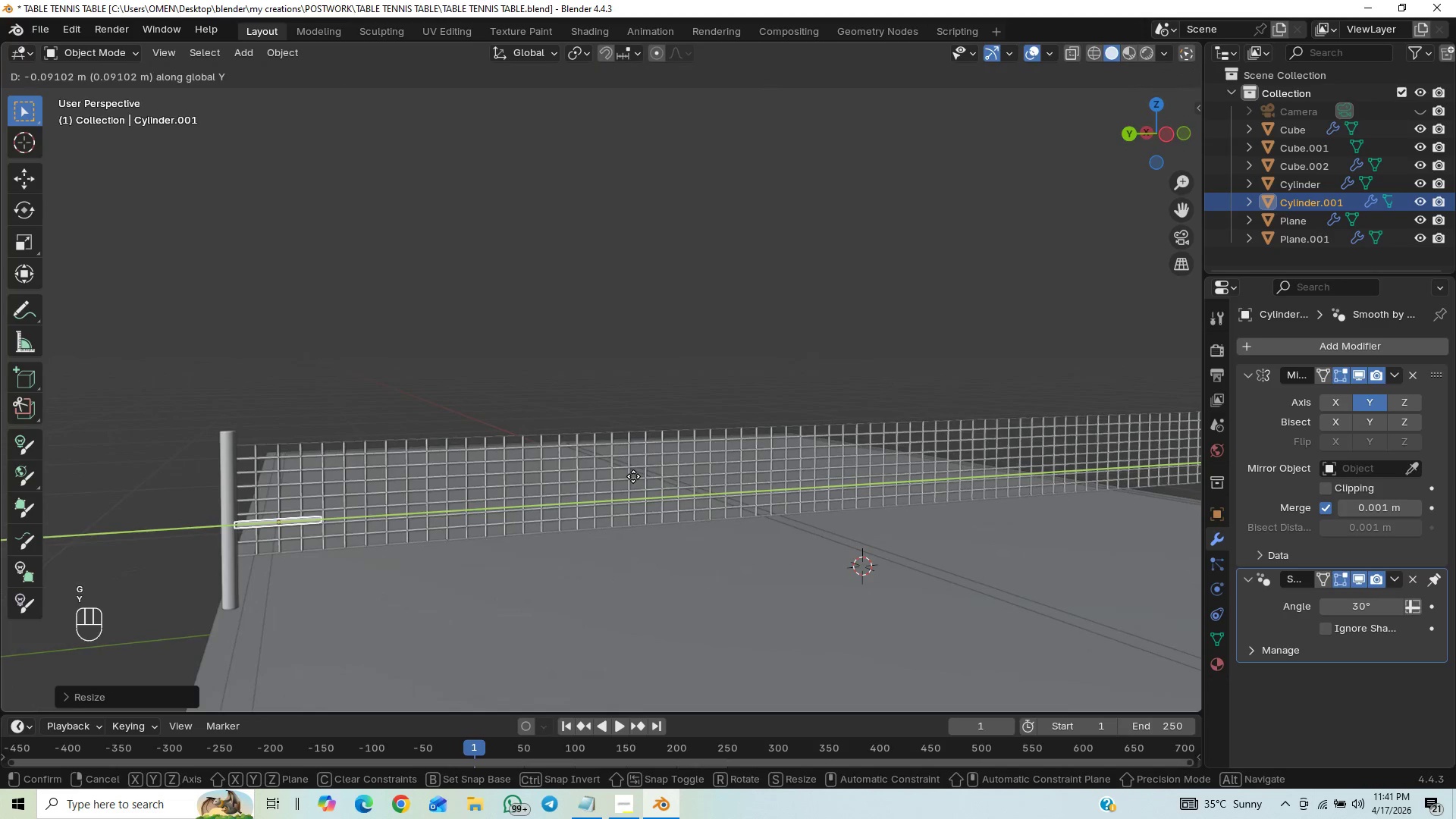 
left_click([633, 476])
 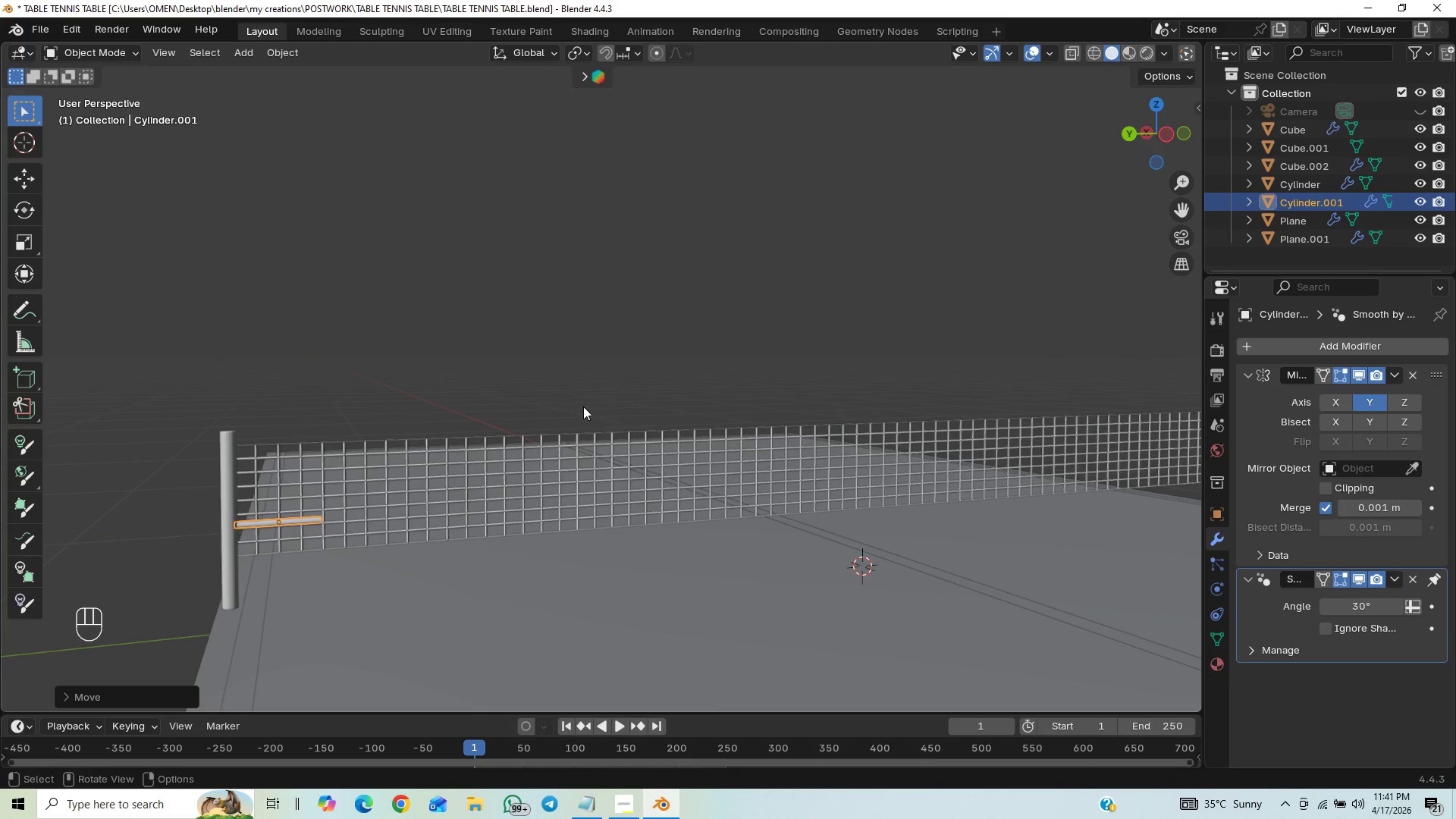 
hold_key(key=ShiftLeft, duration=0.47)
 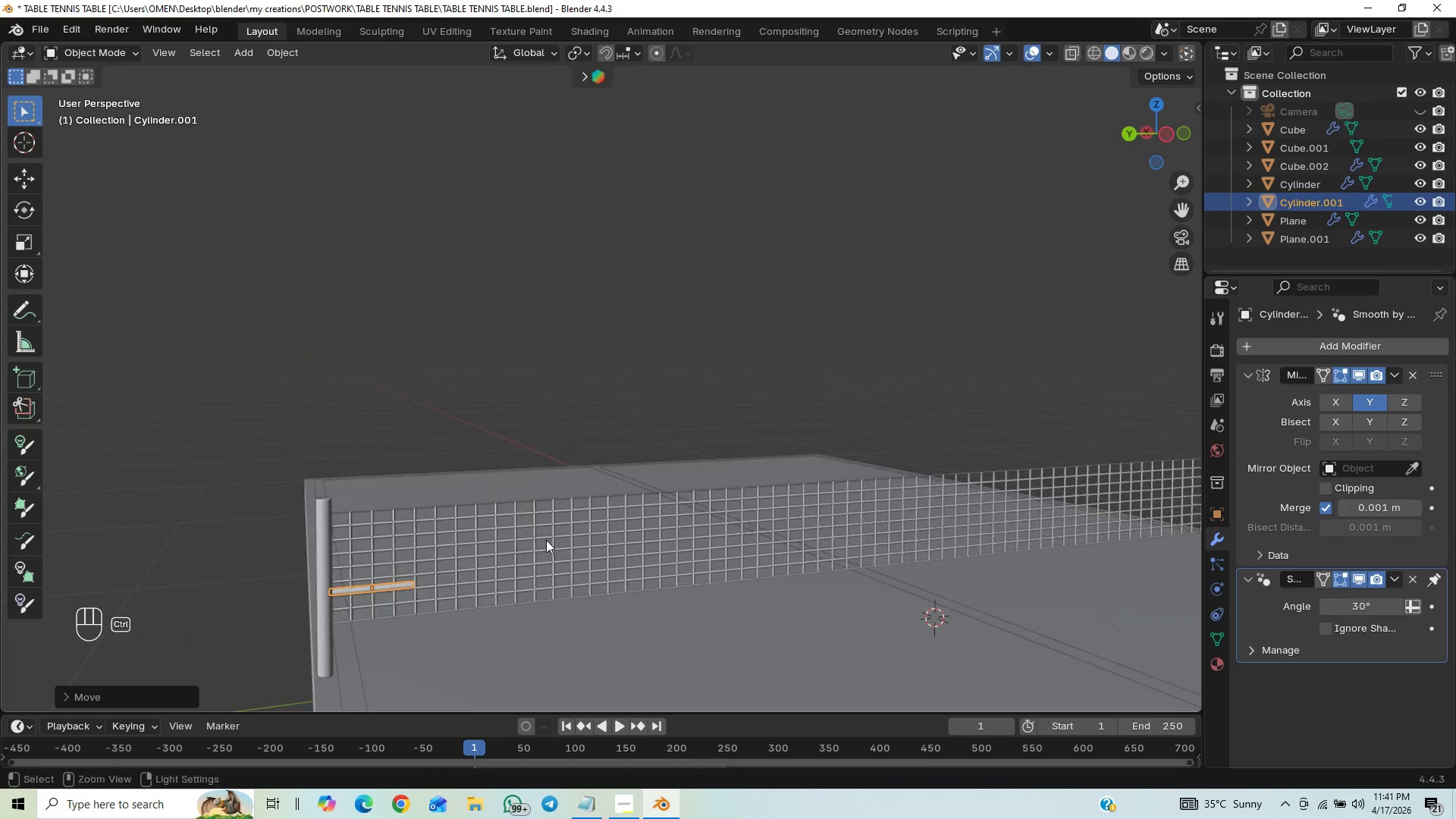 
hold_key(key=ControlLeft, duration=0.5)
 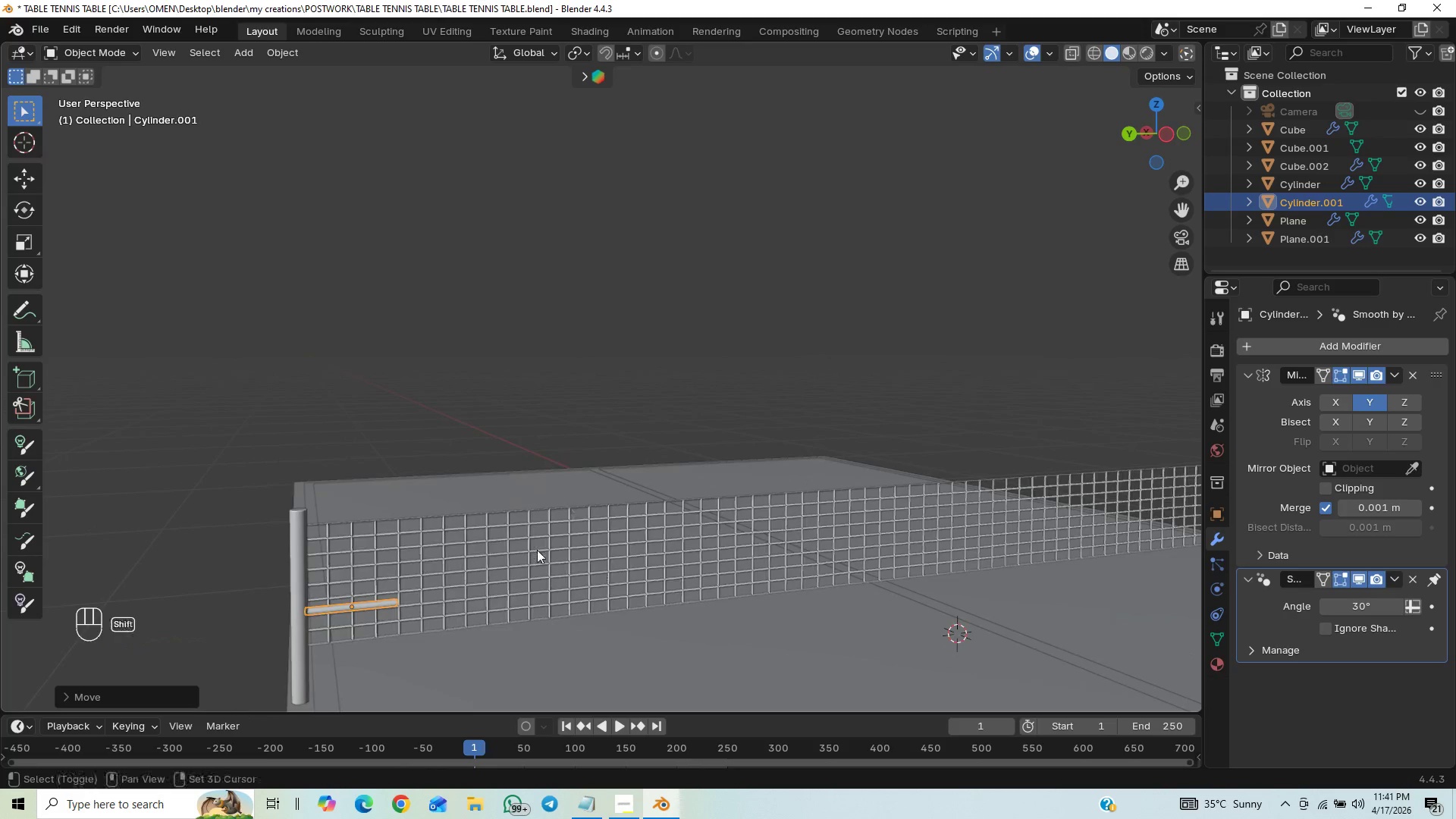 
hold_key(key=ShiftLeft, duration=0.48)
scroll: coordinate [541, 548], scroll_direction: up, amount: 1.0
 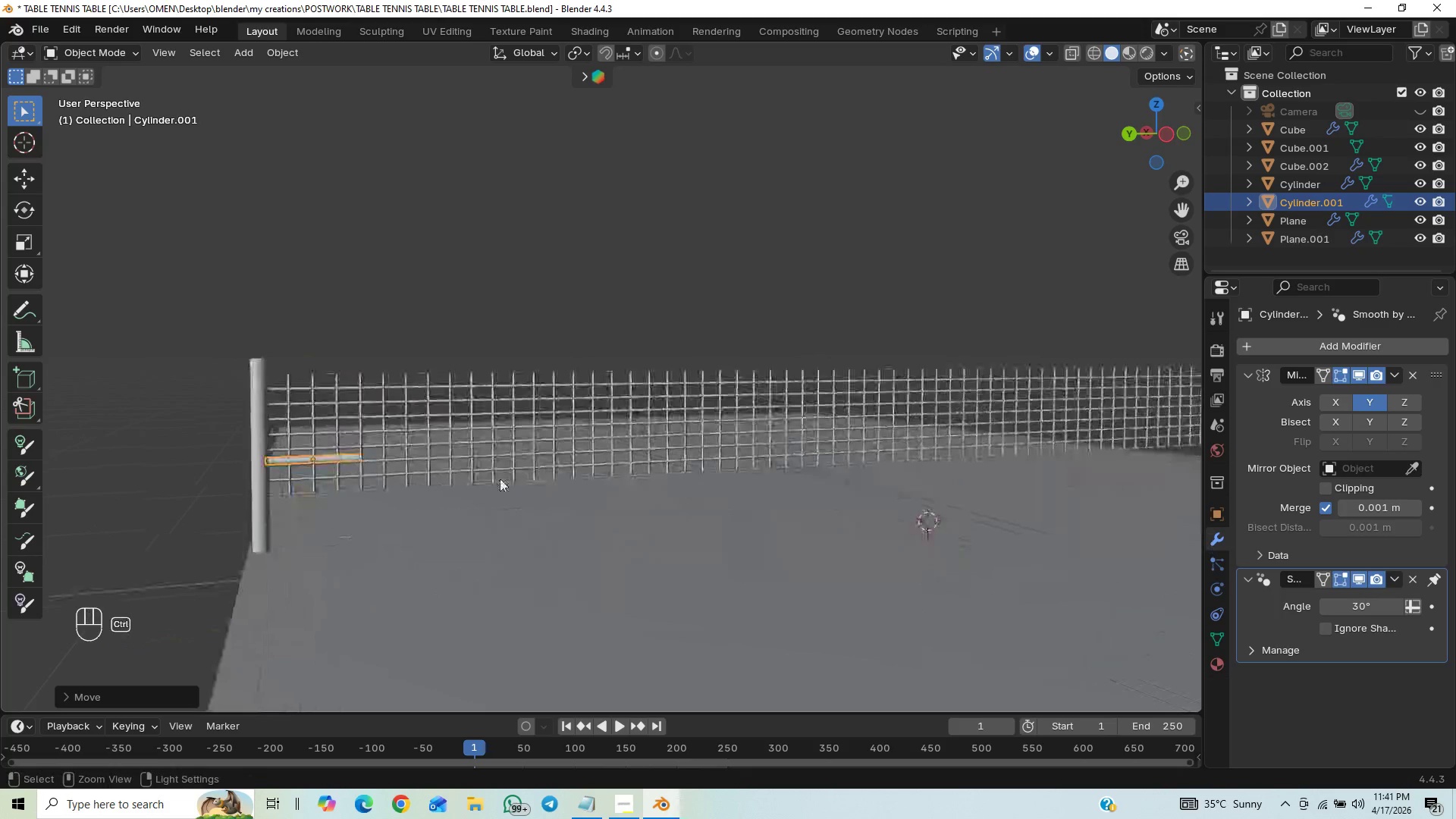 
hold_key(key=ControlLeft, duration=0.45)
 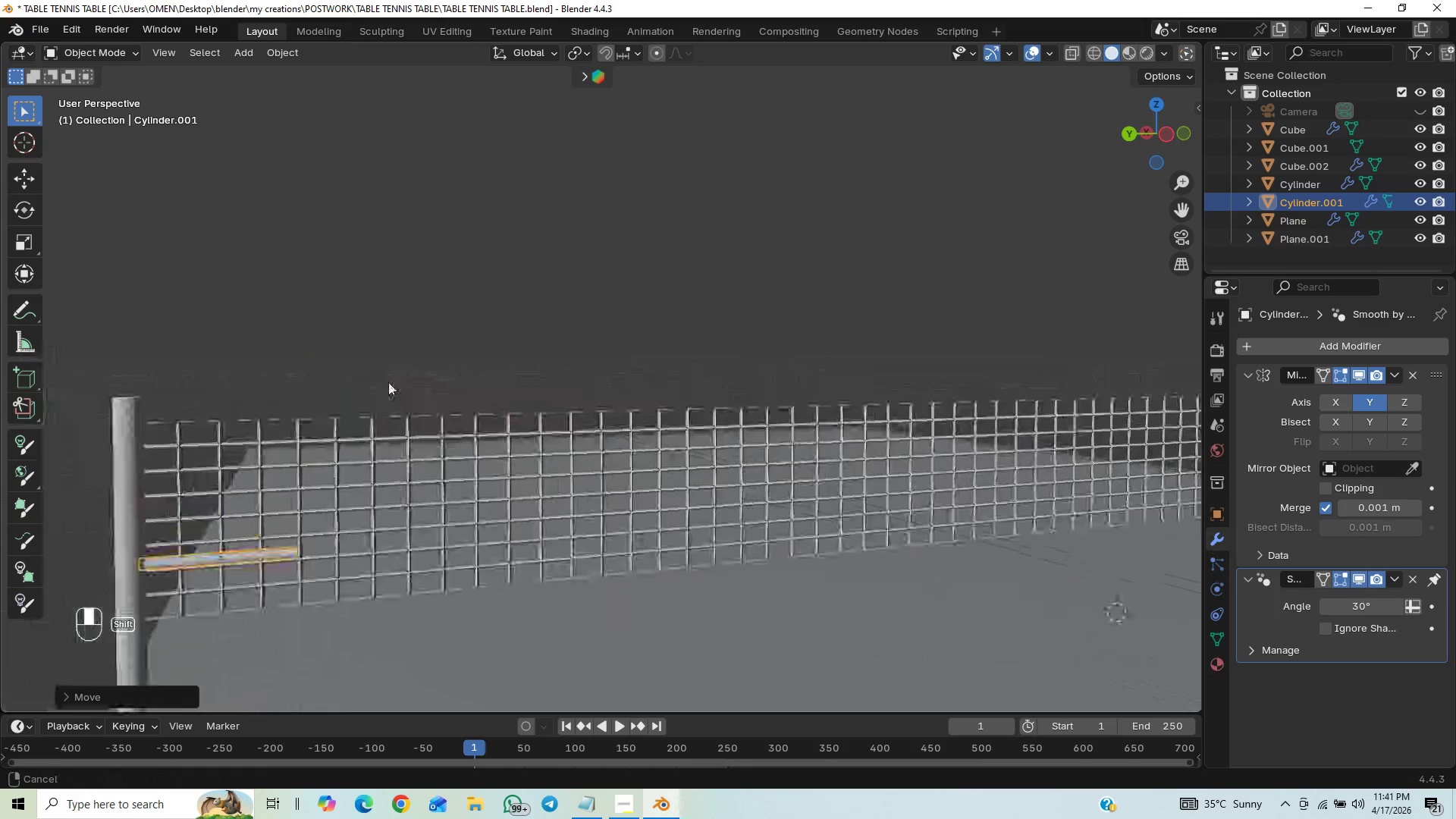 
hold_key(key=ShiftLeft, duration=0.91)
 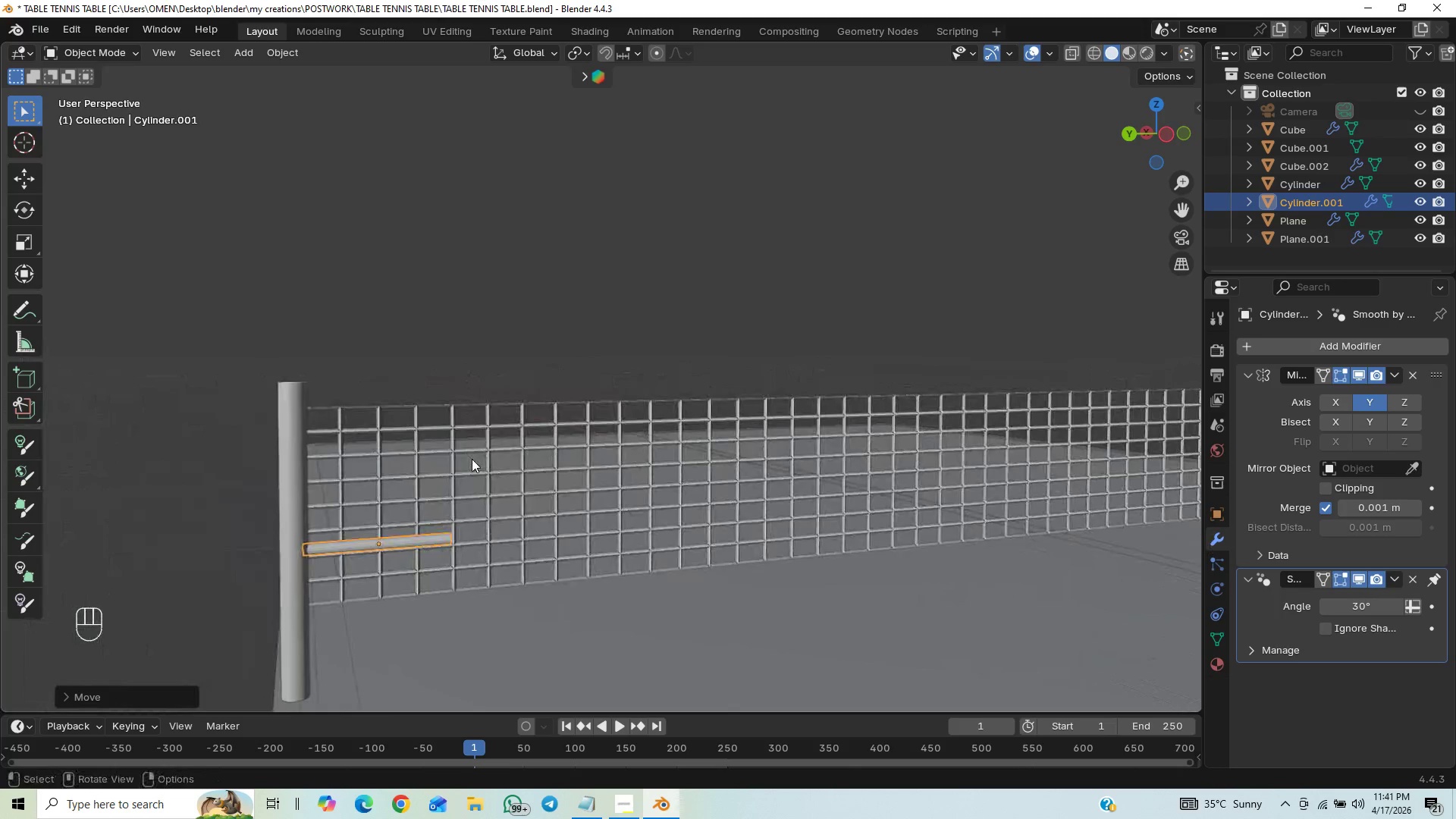 
scroll: coordinate [518, 419], scroll_direction: up, amount: 7.0
 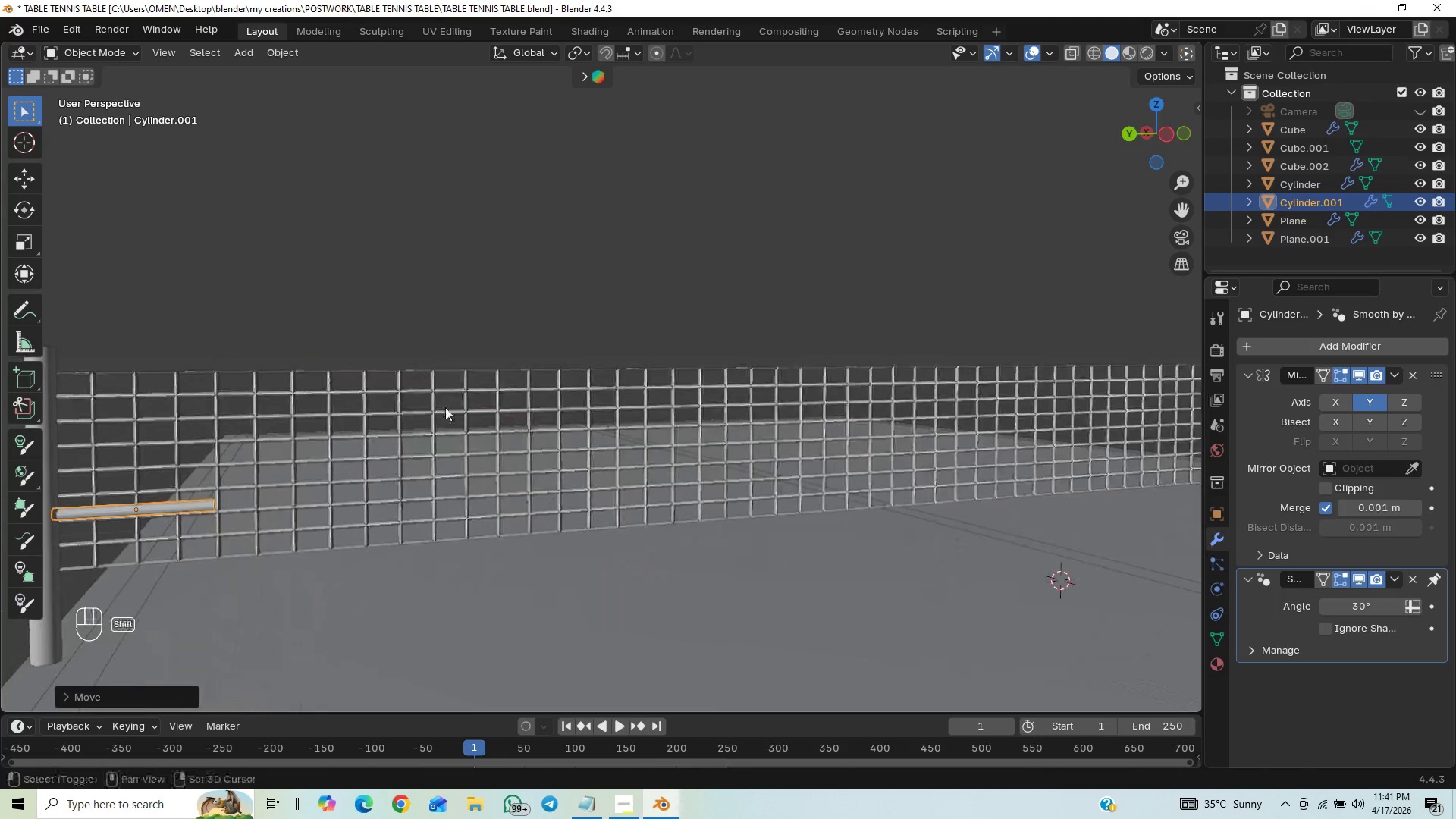 
type(gz)
 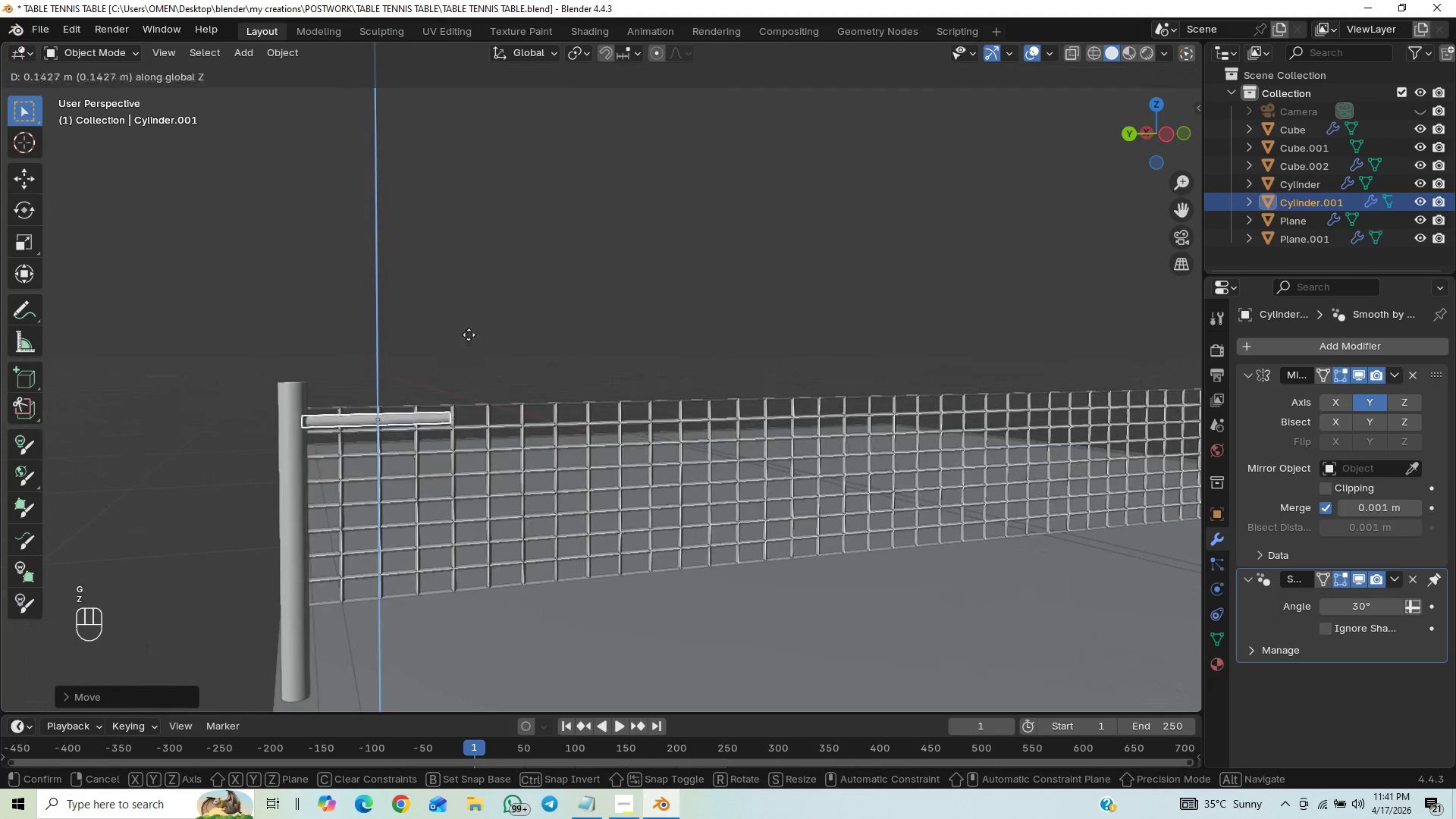 
hold_key(key=ShiftLeft, duration=1.51)
left_click([492, 271])
 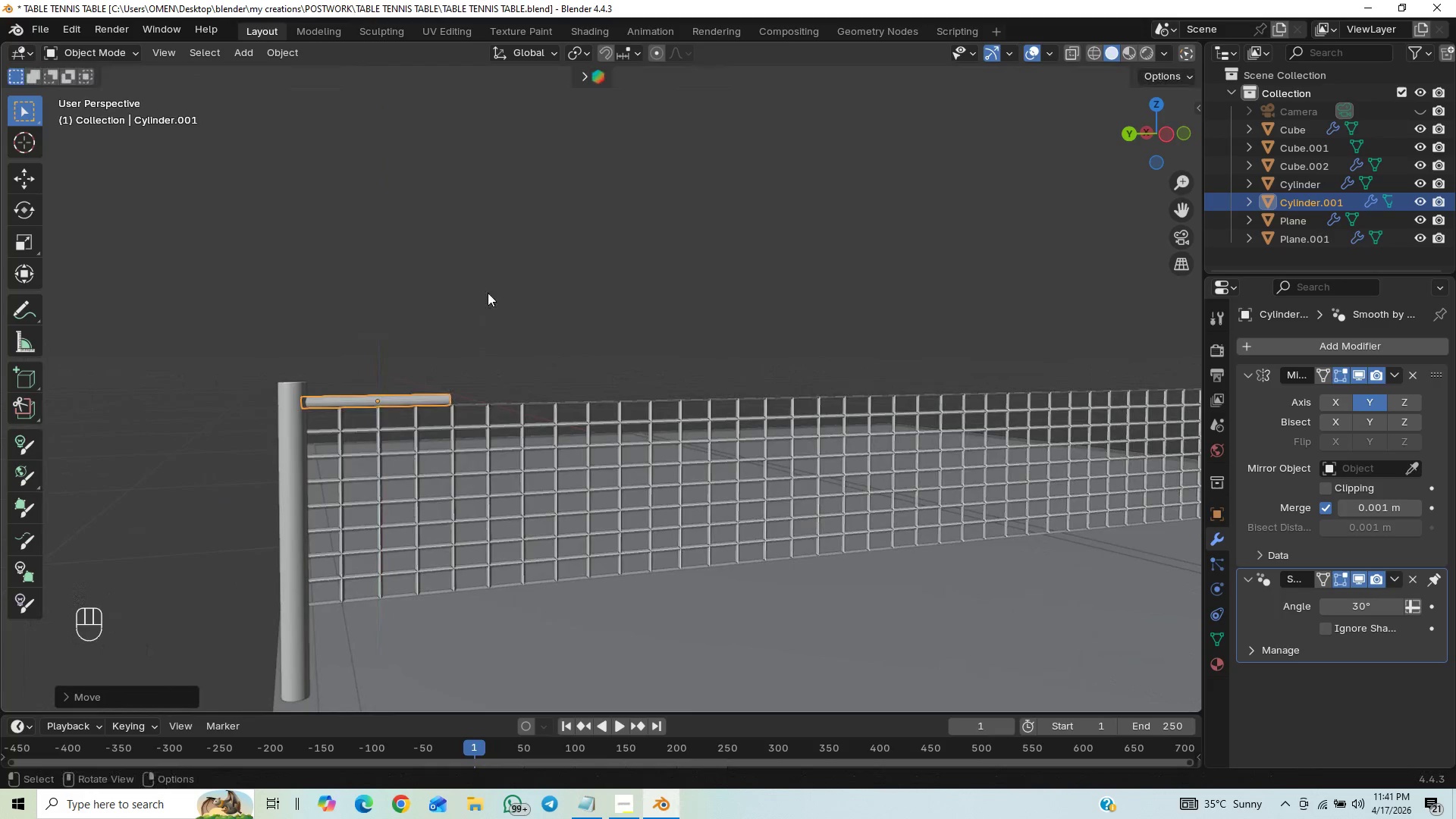 
key(Shift+ShiftLeft)
 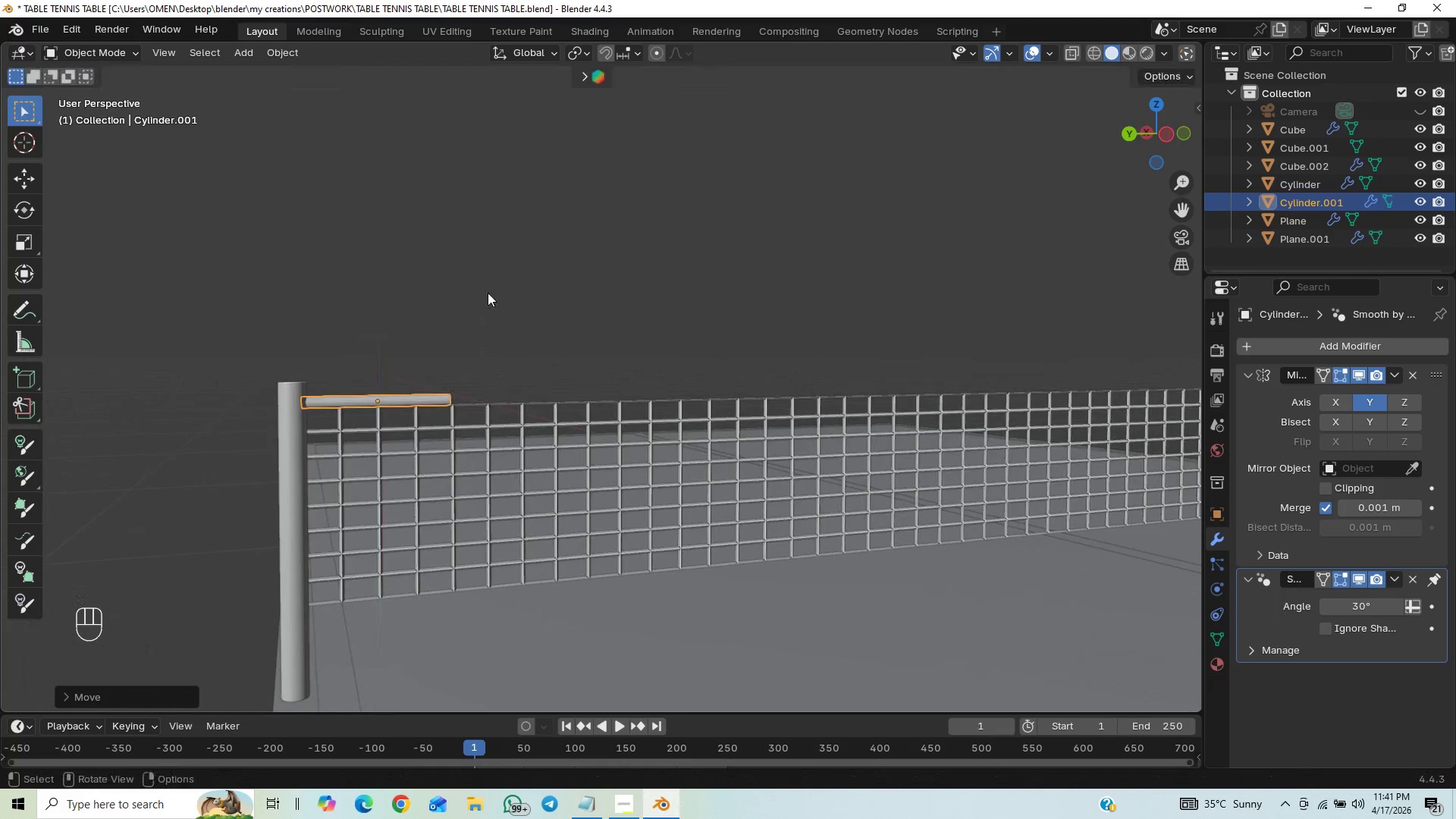 
hold_key(key=ShiftLeft, duration=1.5)
hold_key(key=ControlLeft, duration=0.66)
scroll: coordinate [491, 285], scroll_direction: up, amount: 1.0
 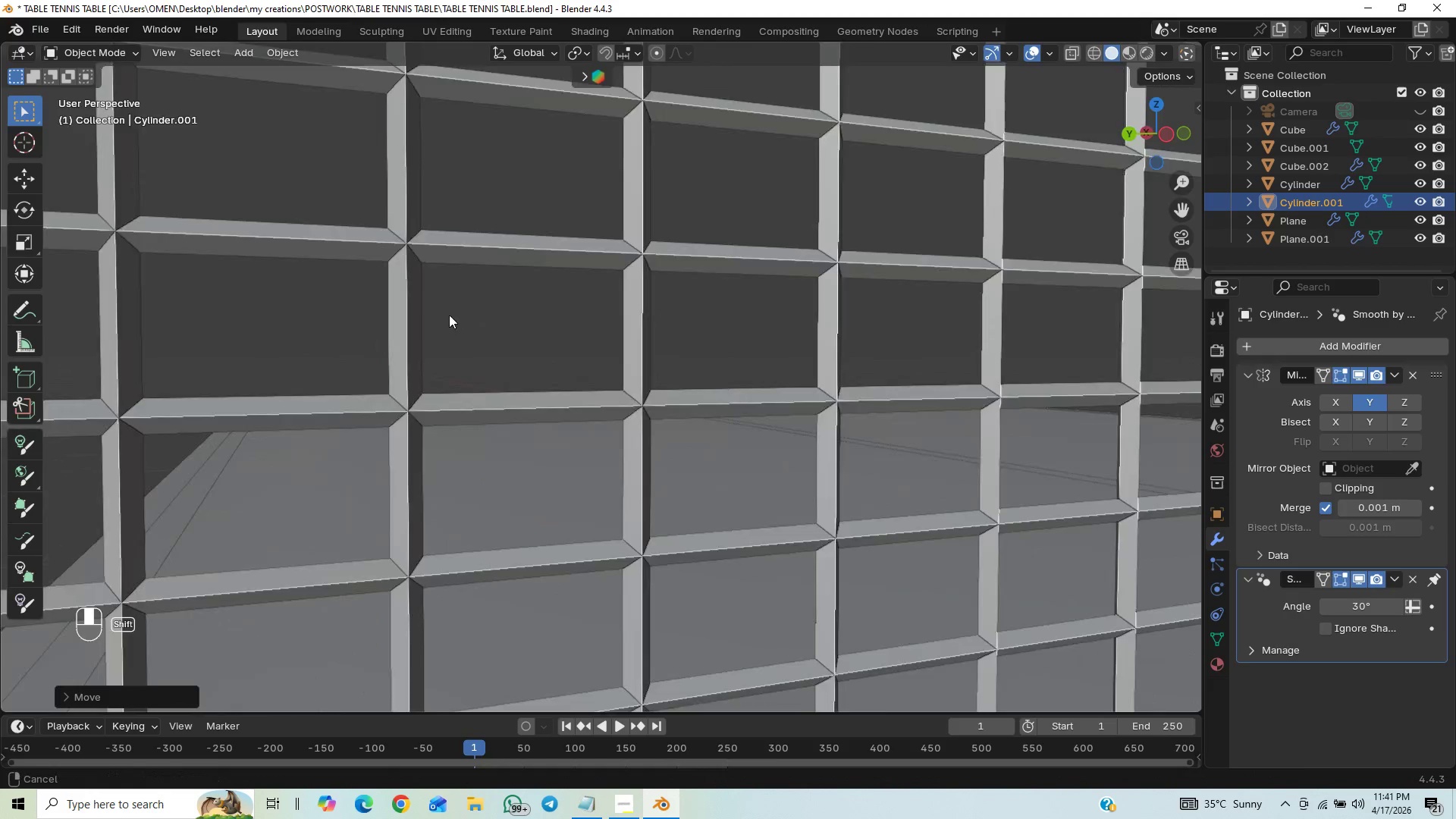 
hold_key(key=ShiftLeft, duration=1.52)
 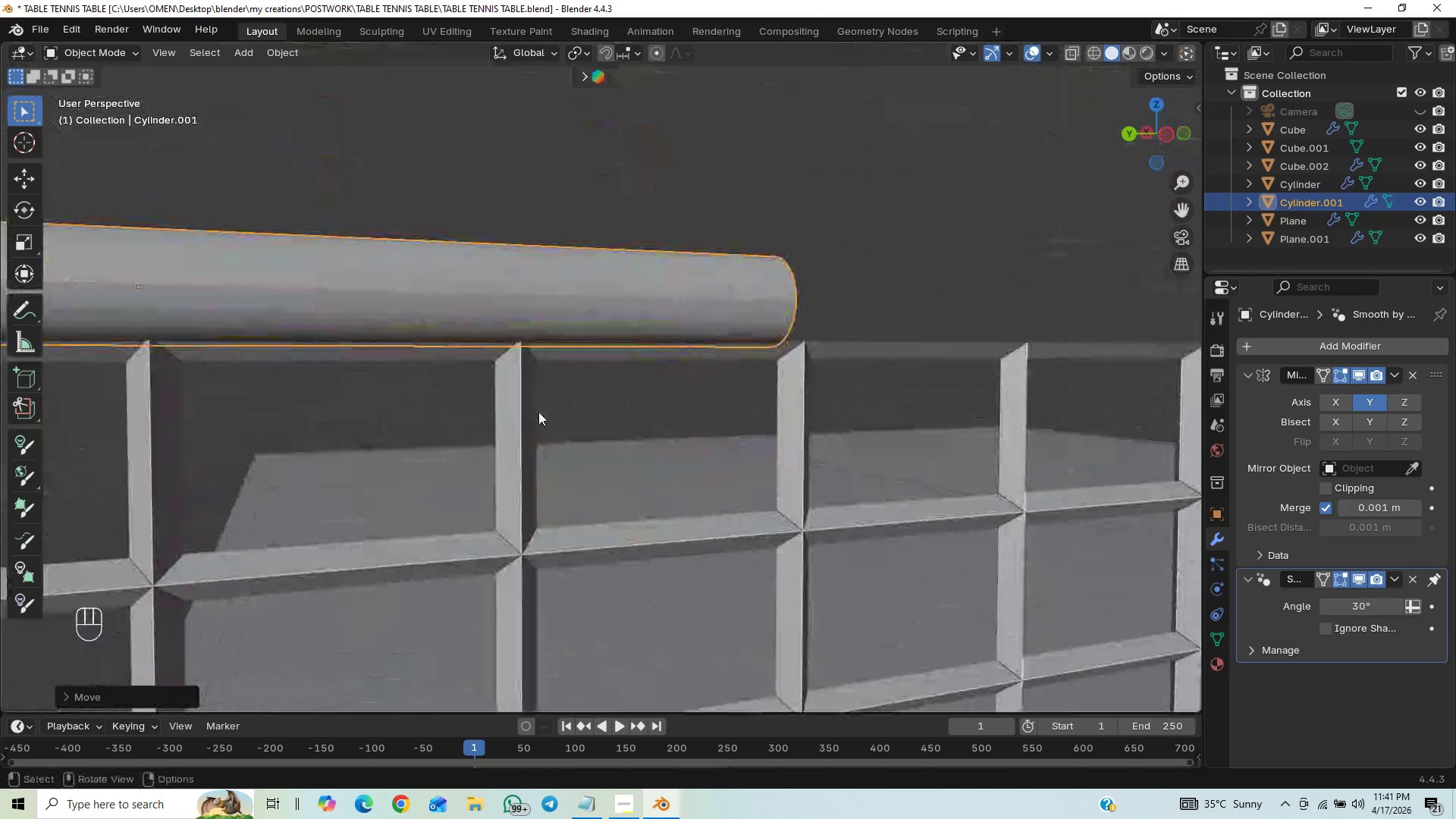 
key(Shift+ShiftLeft)
 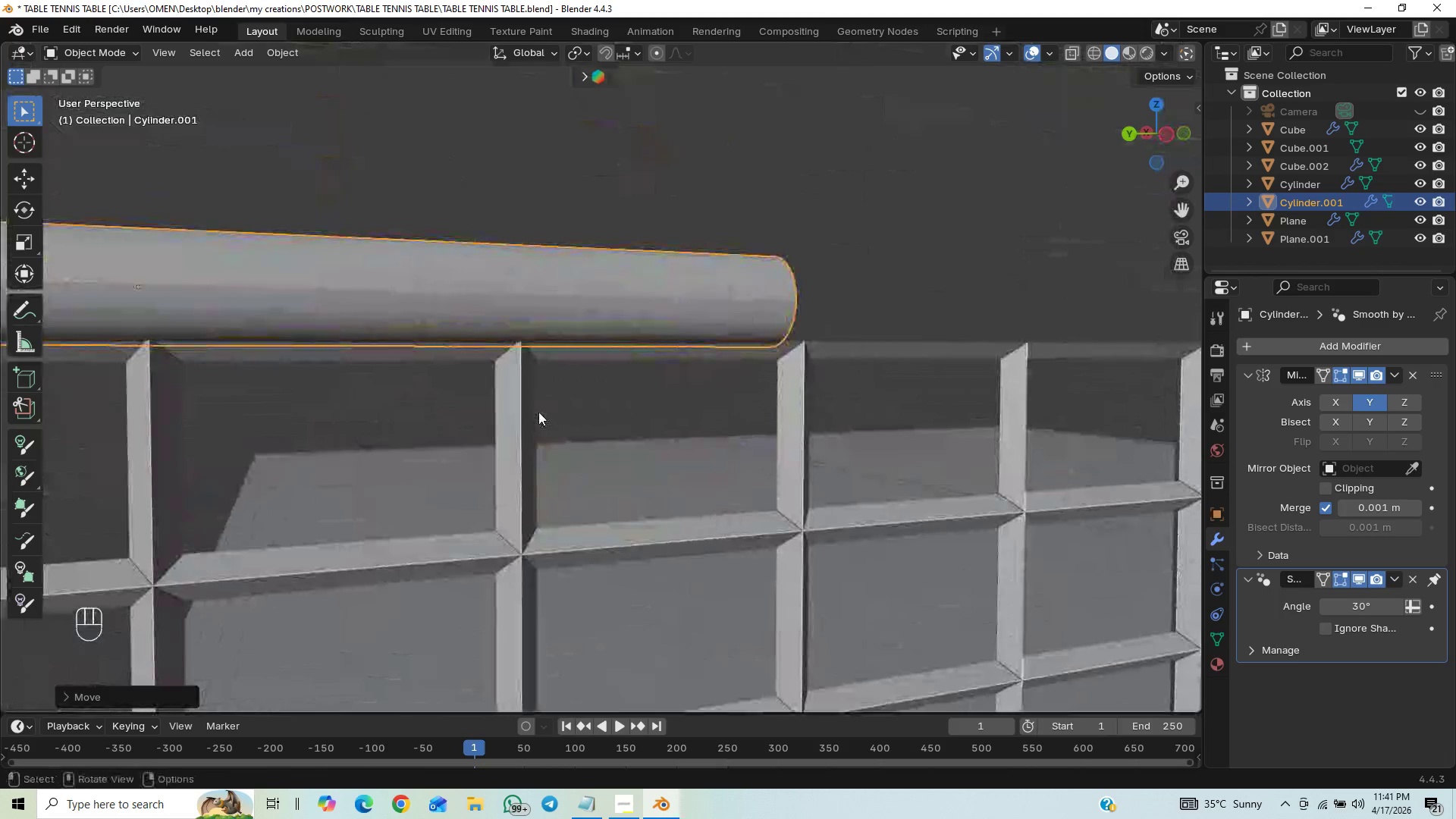 
key(Shift+ShiftLeft)
 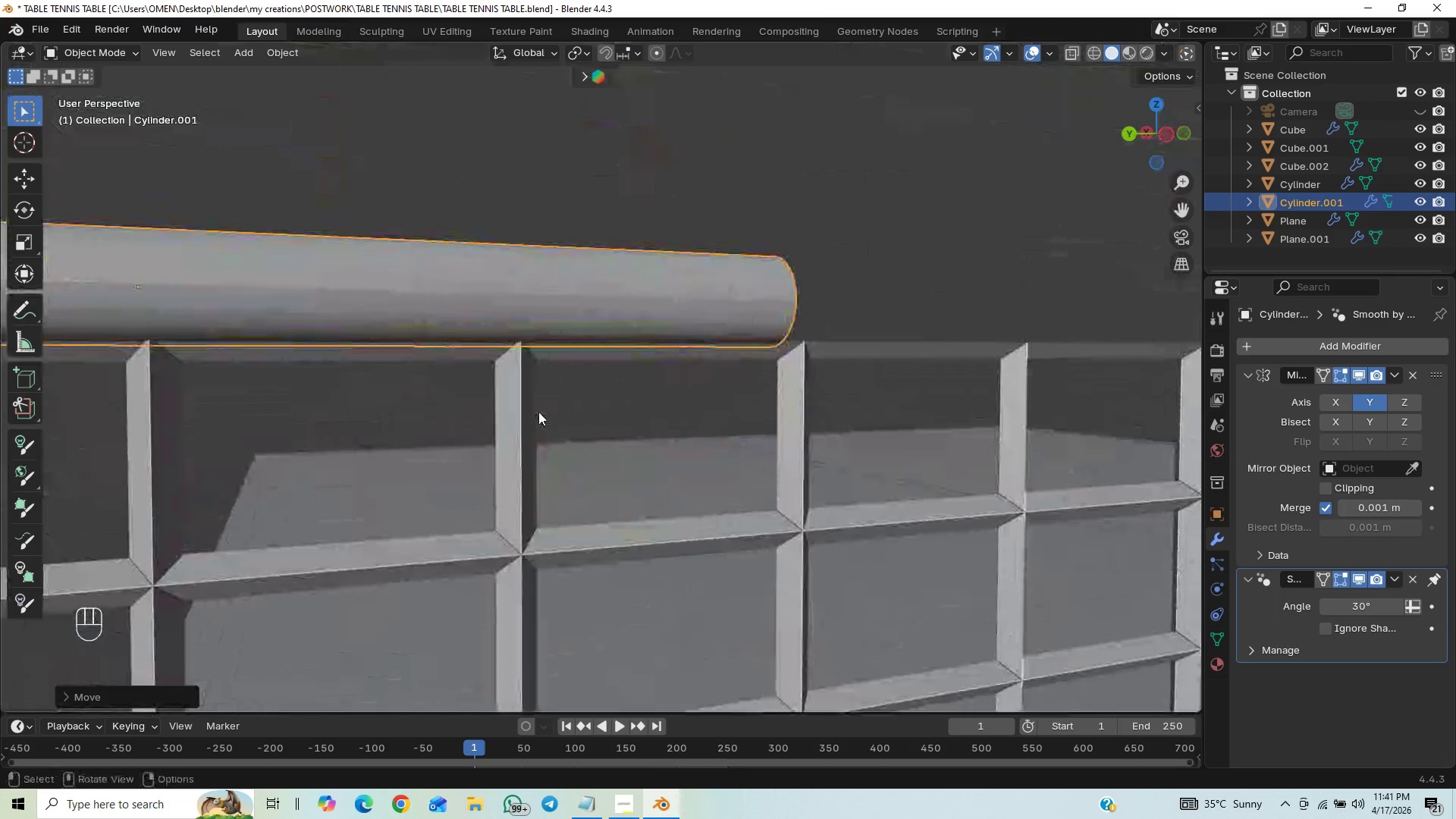 
key(Shift+ShiftLeft)
 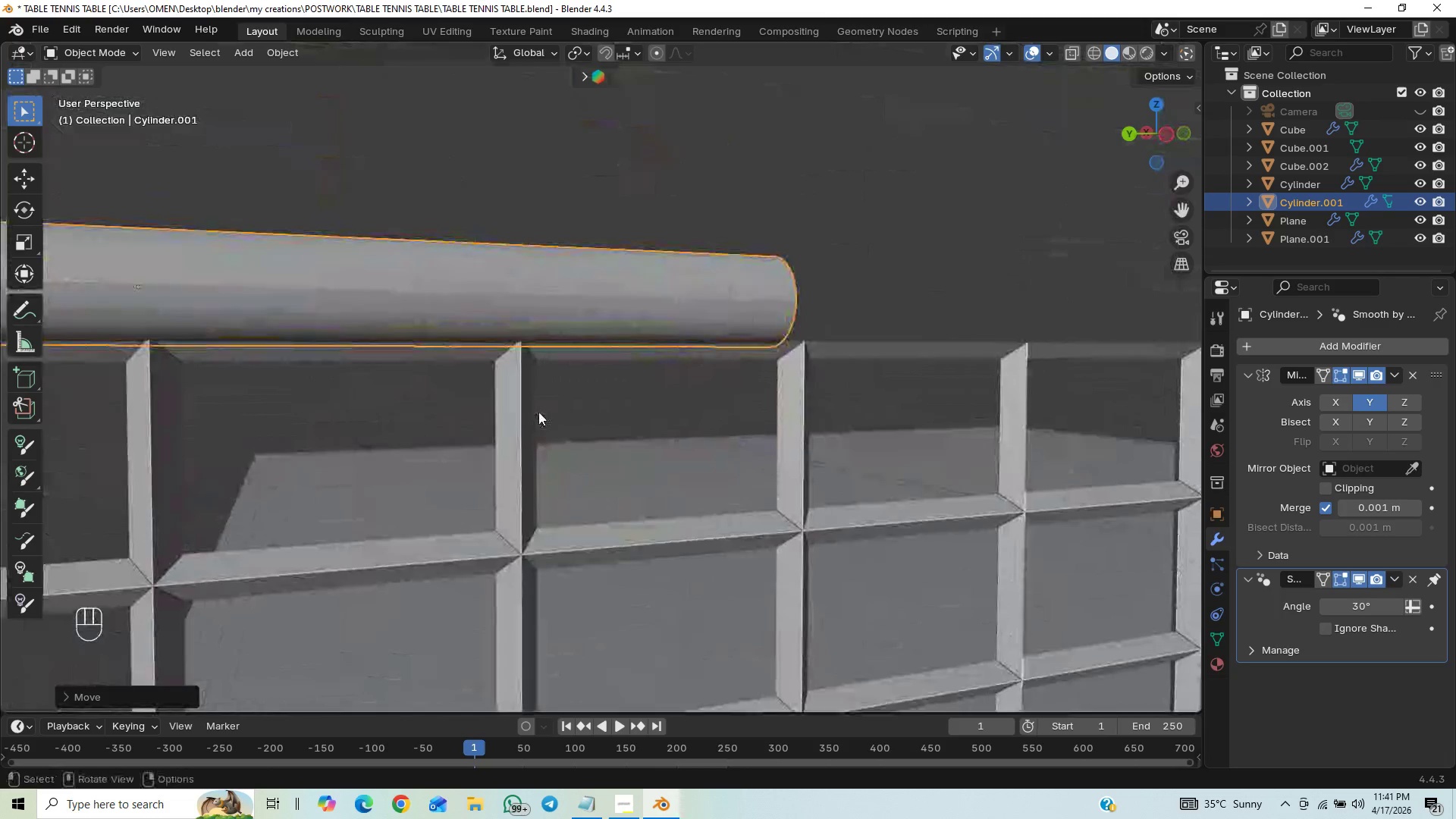 
key(Shift+ShiftLeft)
 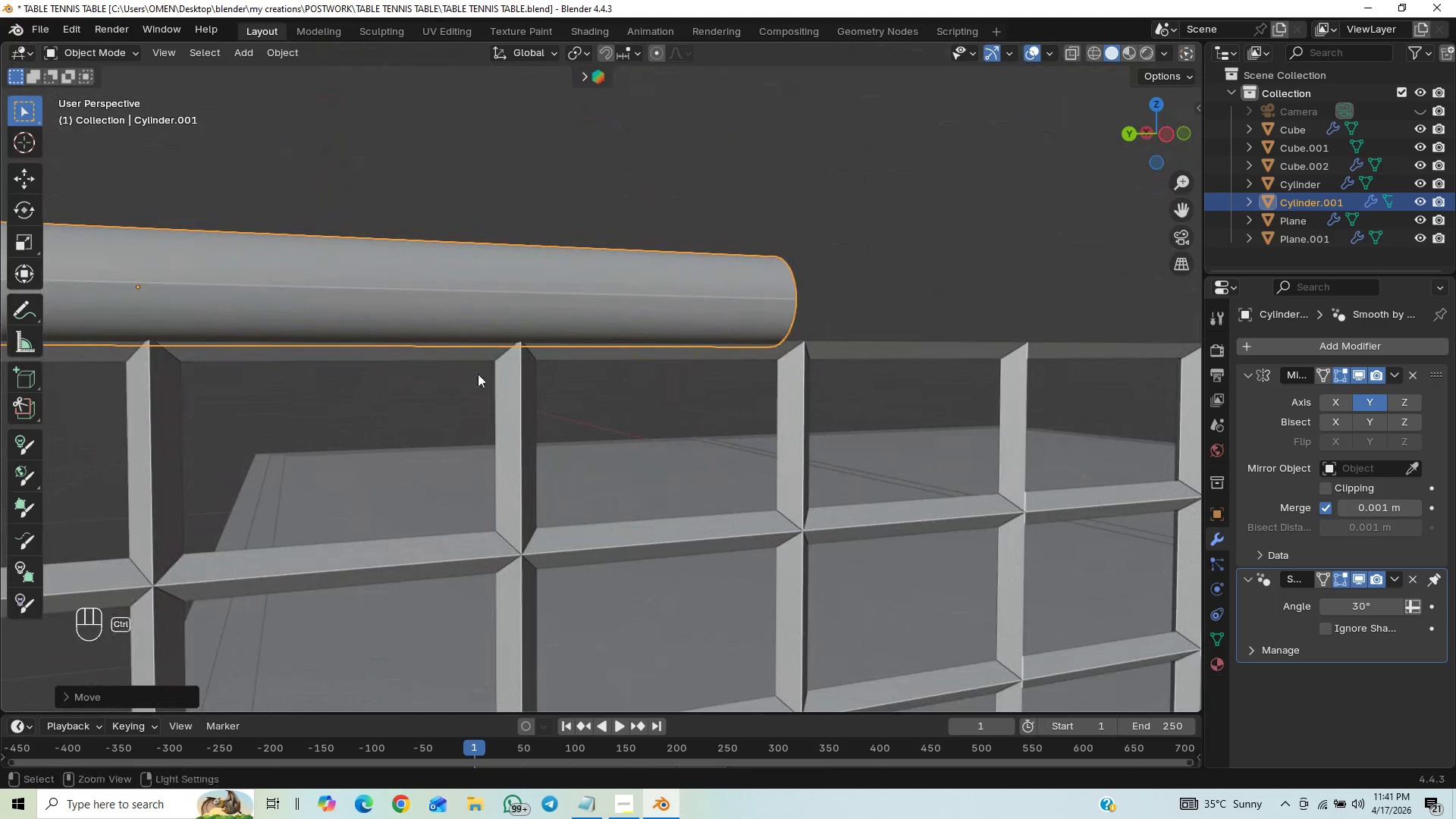 
hold_key(key=ControlLeft, duration=0.67)
scroll: coordinate [477, 432], scroll_direction: up, amount: 1.0
 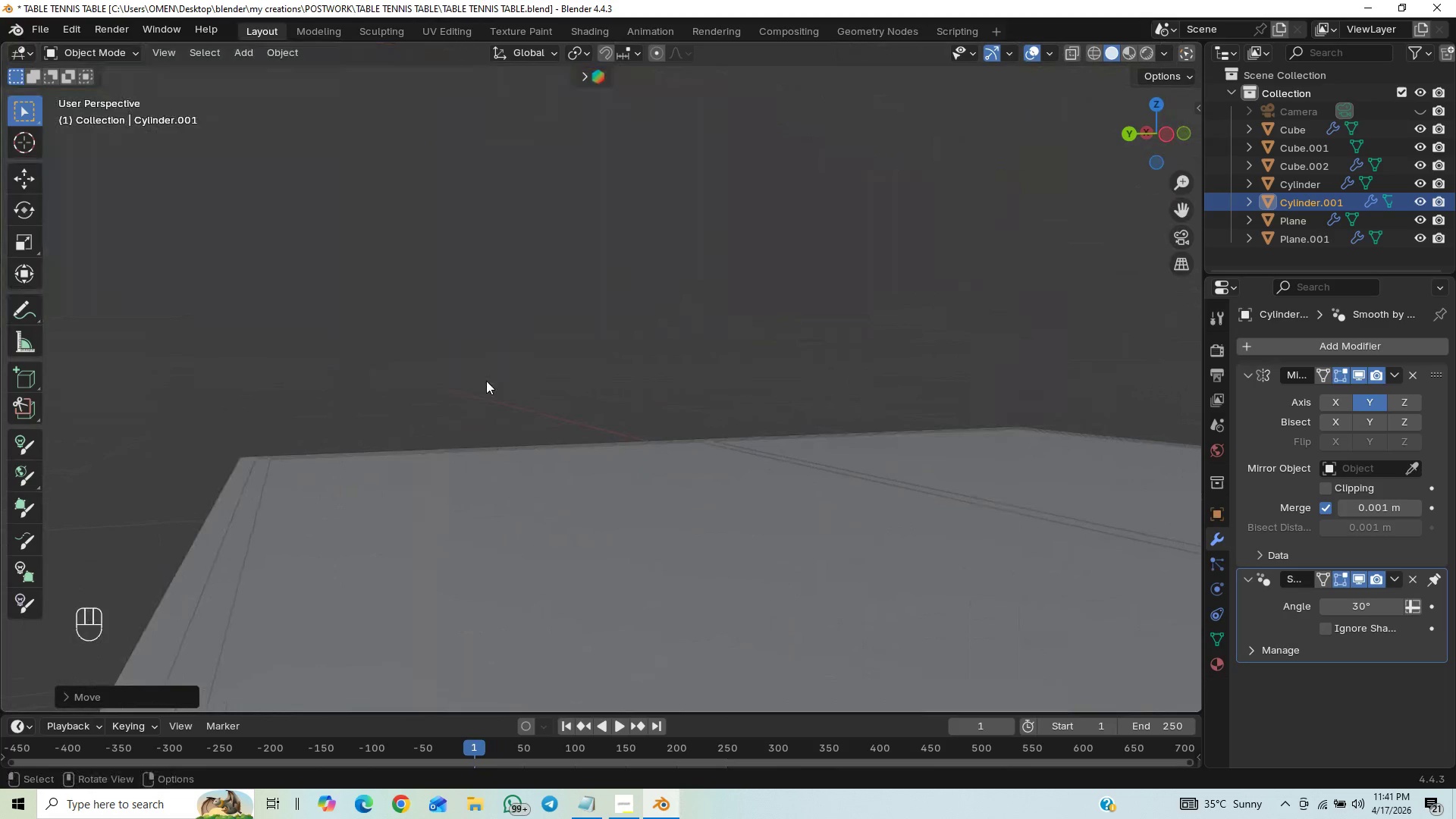 
hold_key(key=ControlLeft, duration=1.53)
 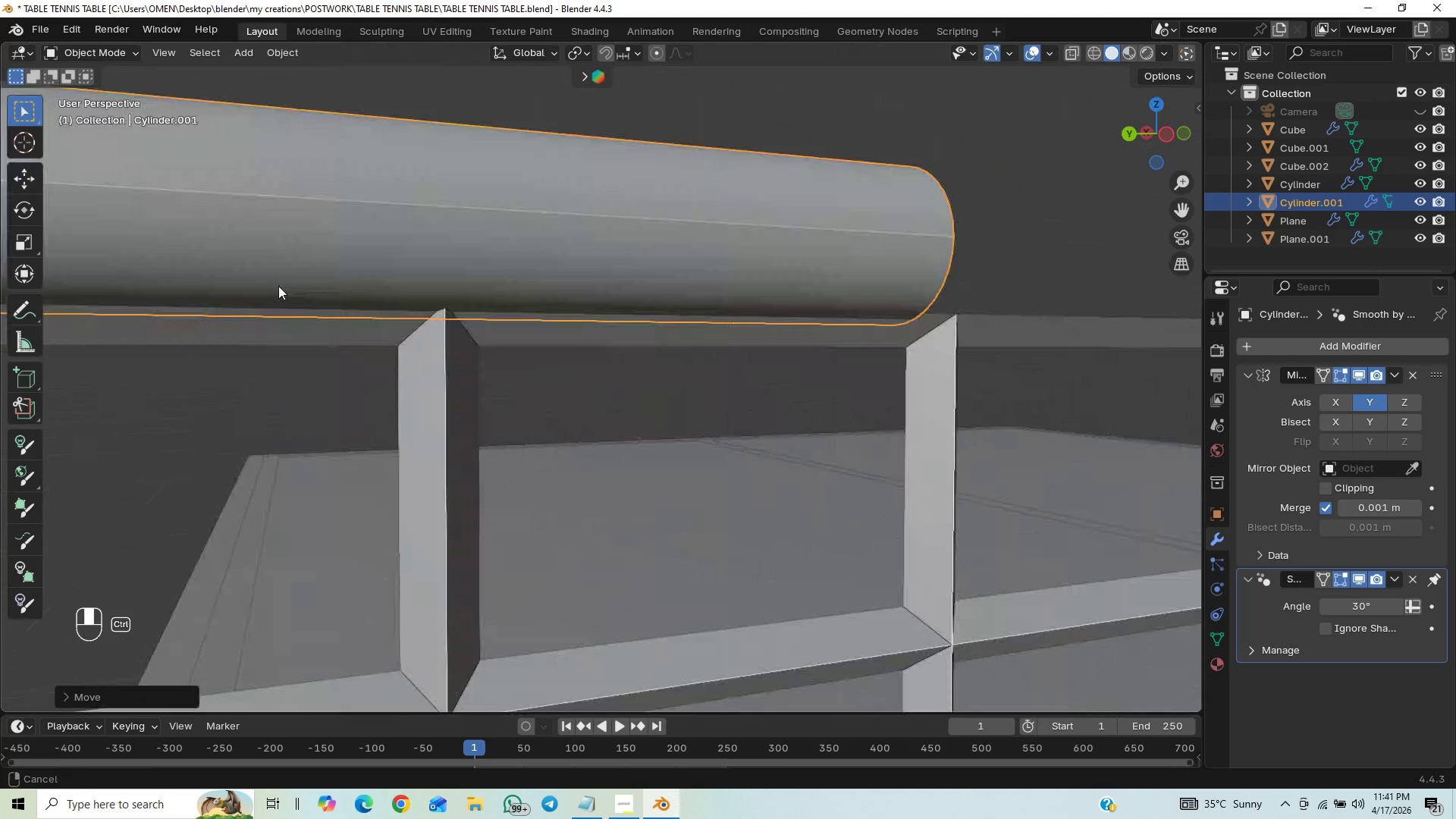 
hold_key(key=ControlLeft, duration=1.5)
 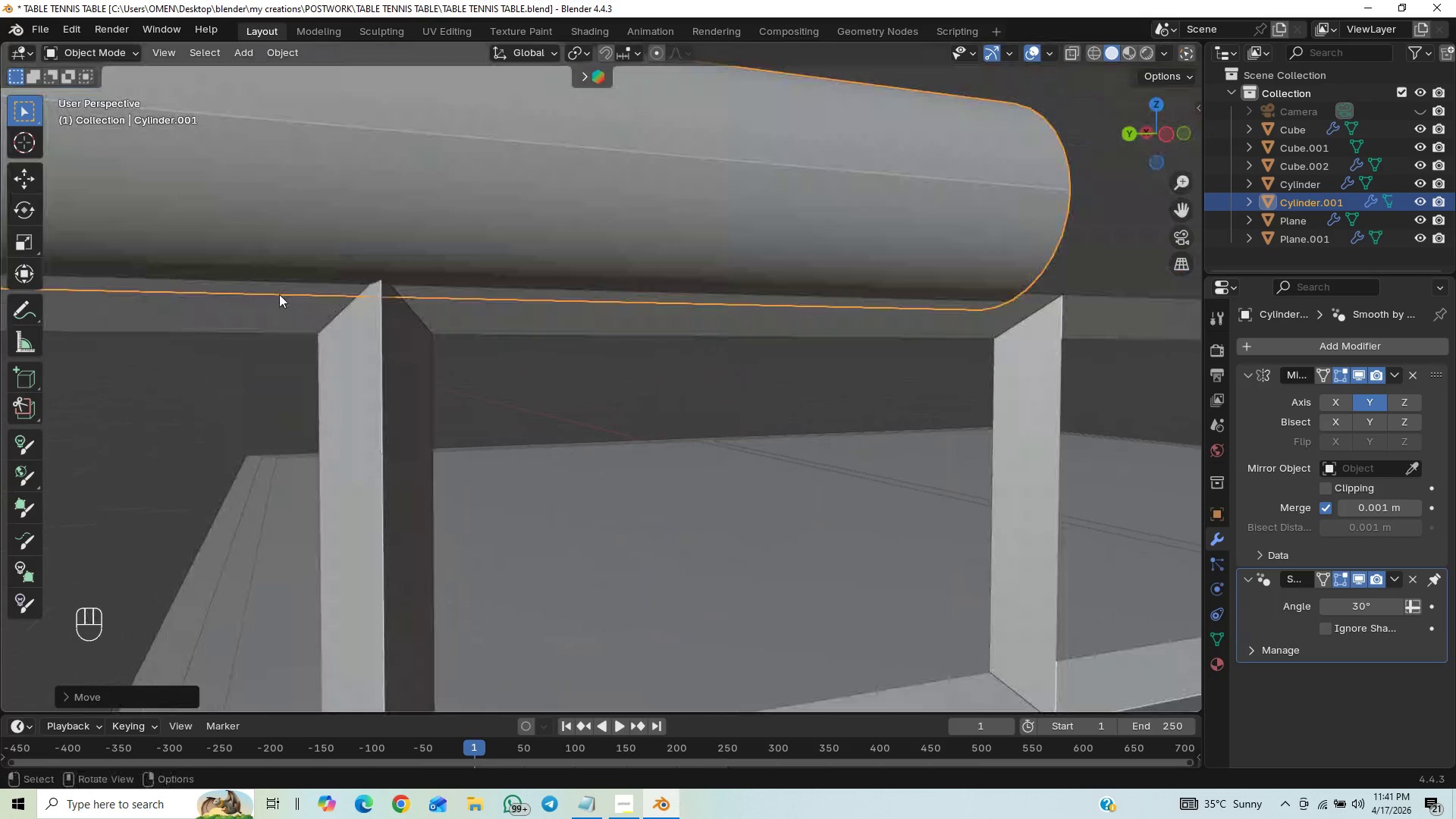 
key(Control+ControlLeft)
 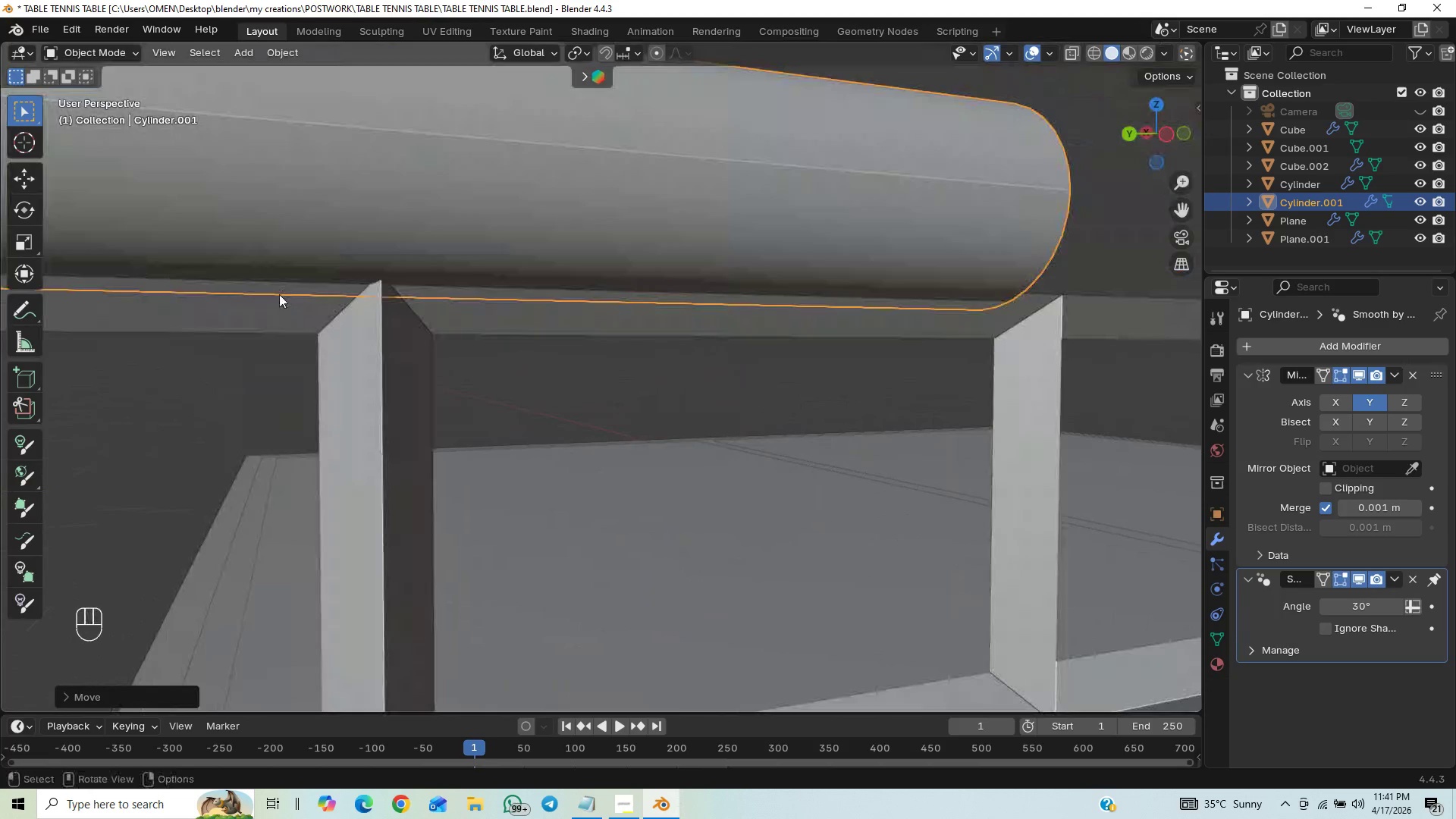 
key(Control+ControlLeft)
 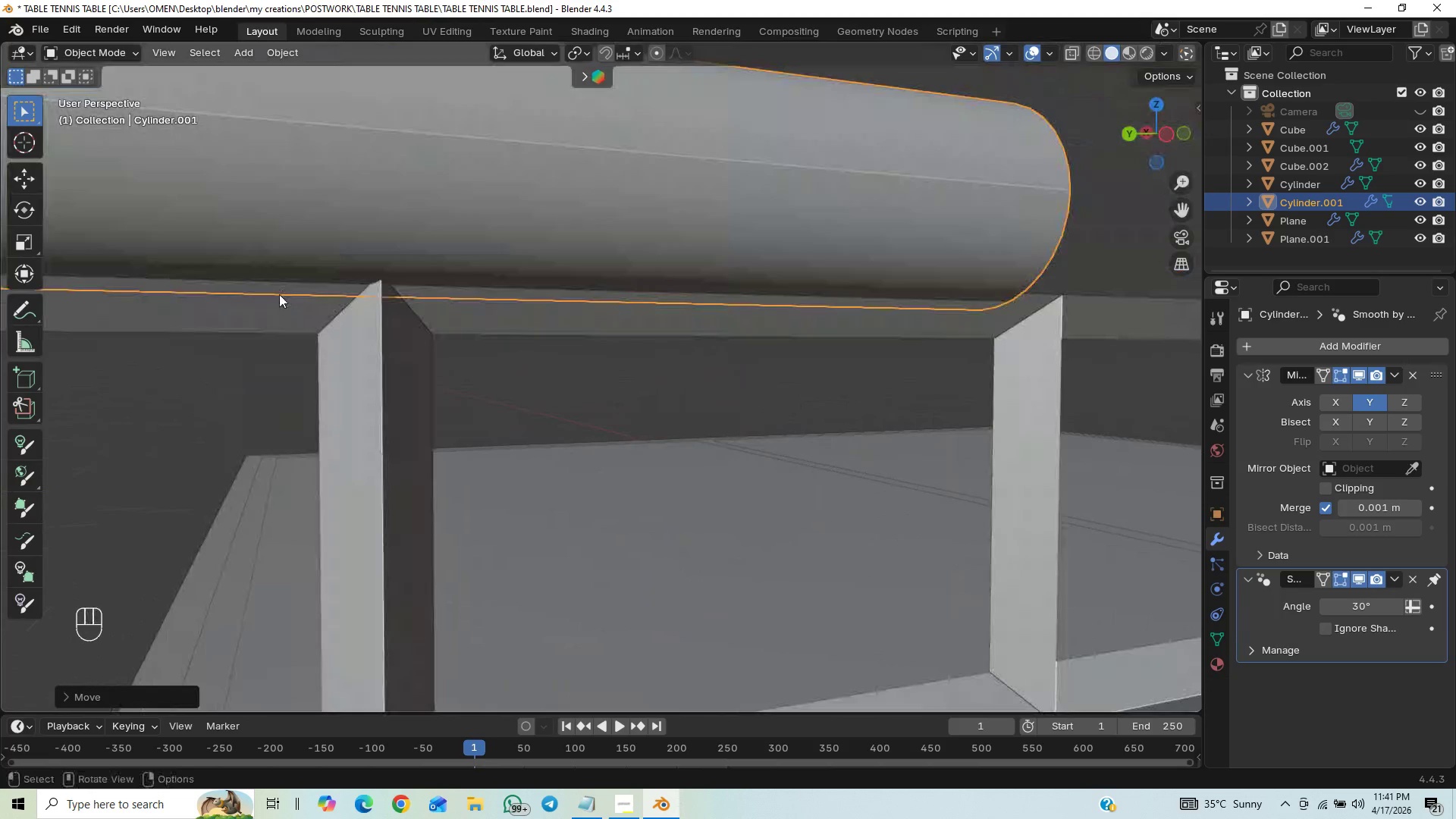 
hold_key(key=ControlLeft, duration=12.84)
left_click([463, 257])
 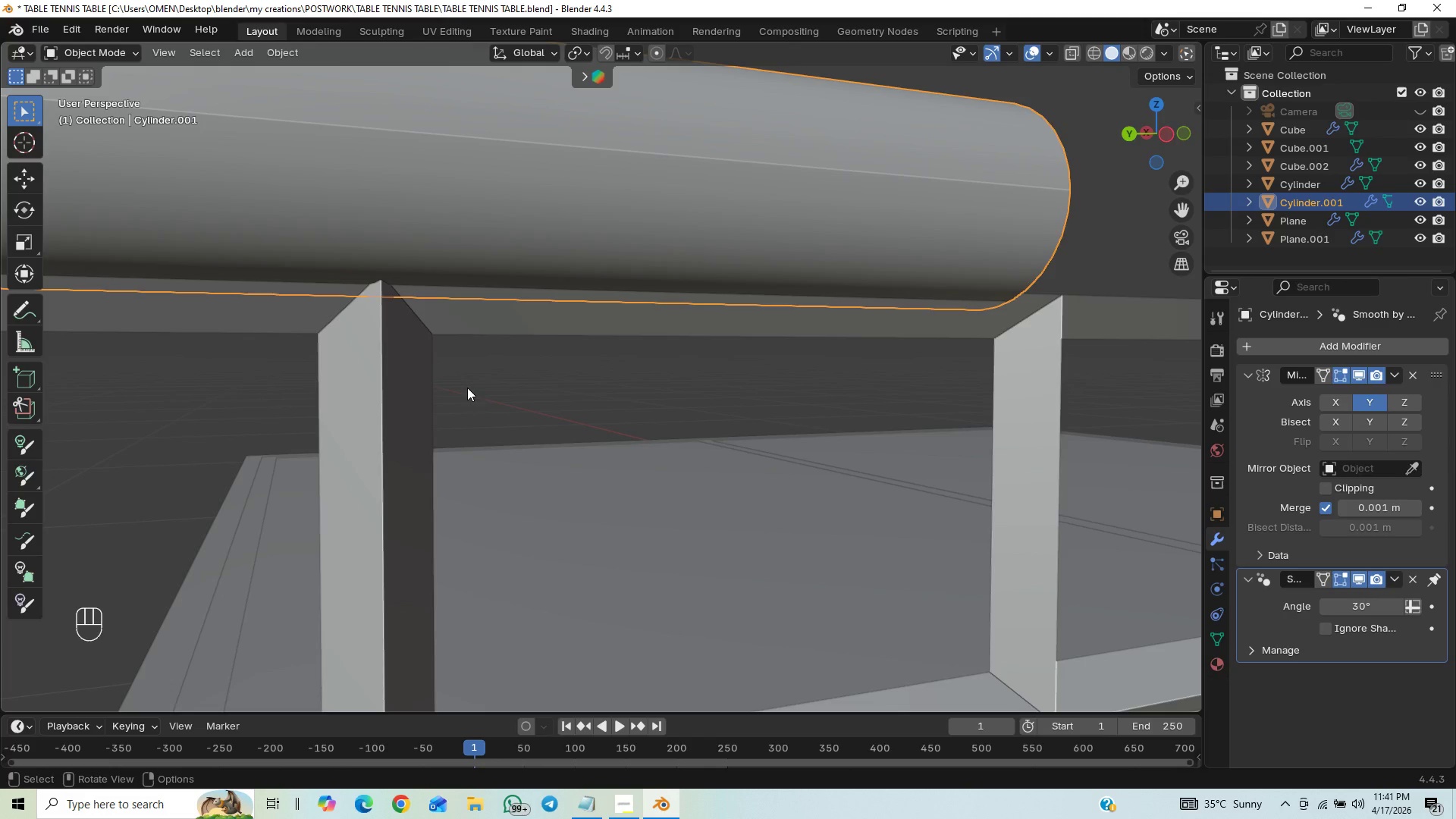 
type(gz)
 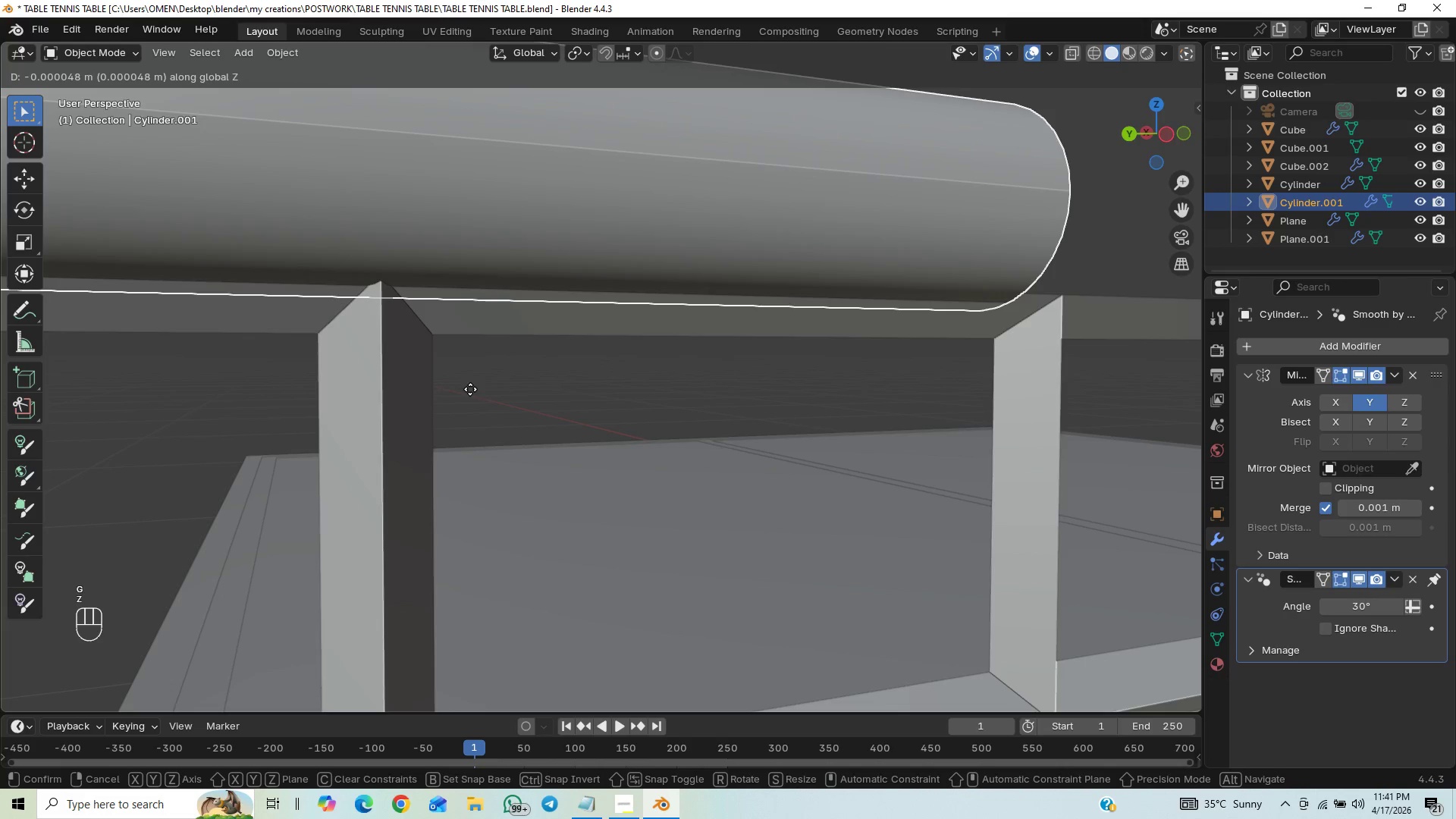 
hold_key(key=ShiftLeft, duration=1.53)
 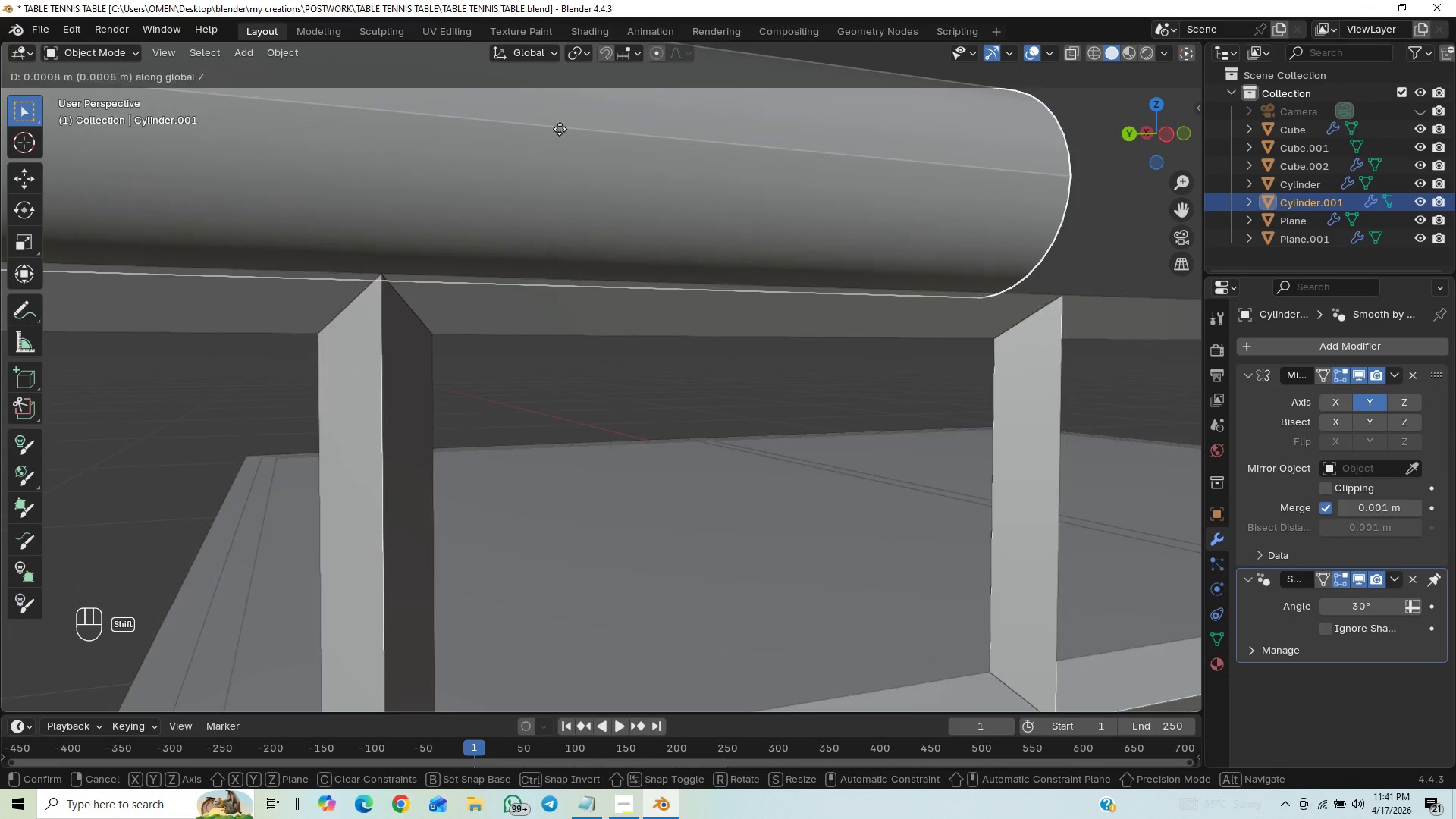 
hold_key(key=ShiftLeft, duration=1.5)
 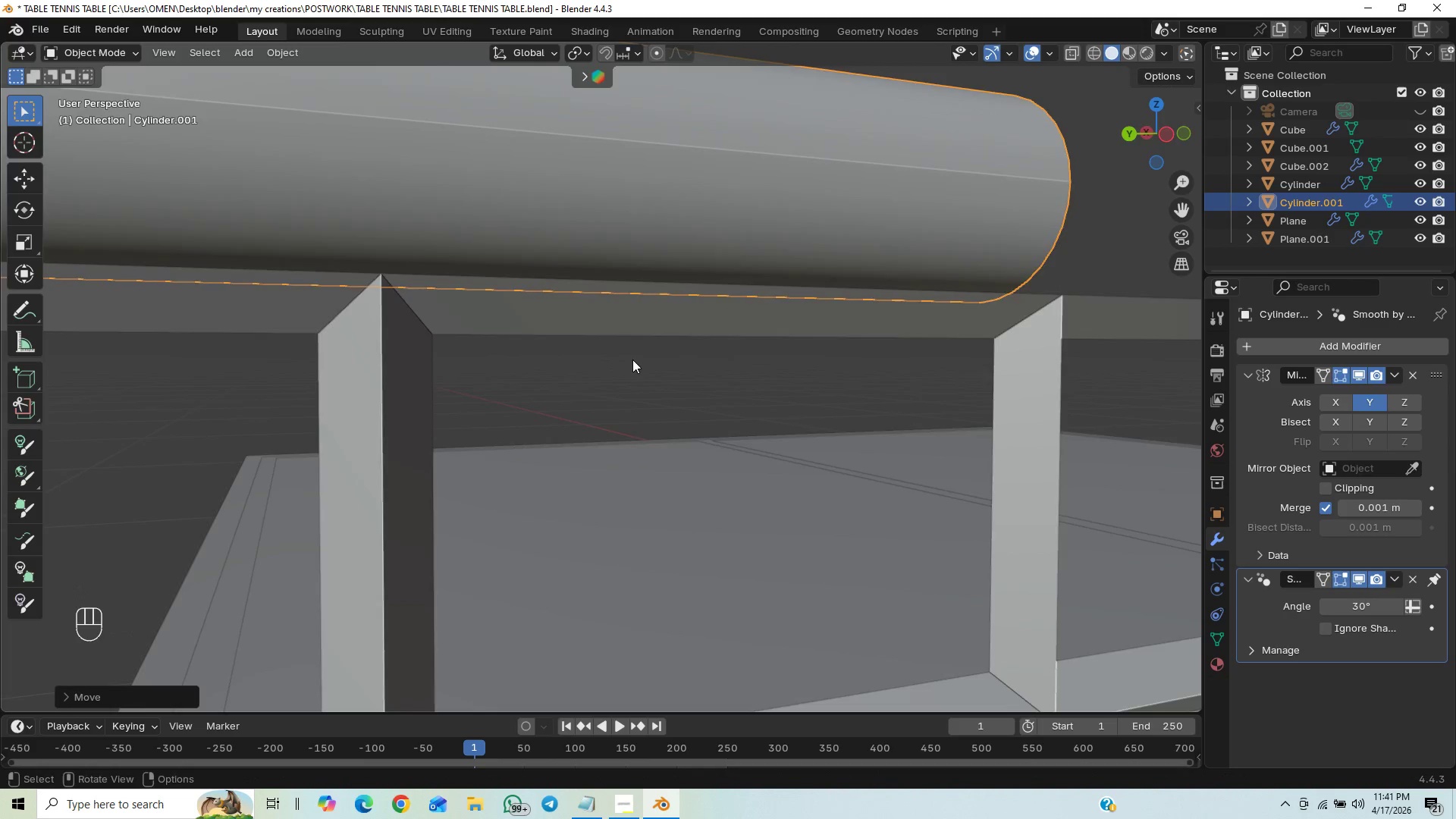 
hold_key(key=ShiftLeft, duration=0.41)
left_click([513, 228])
 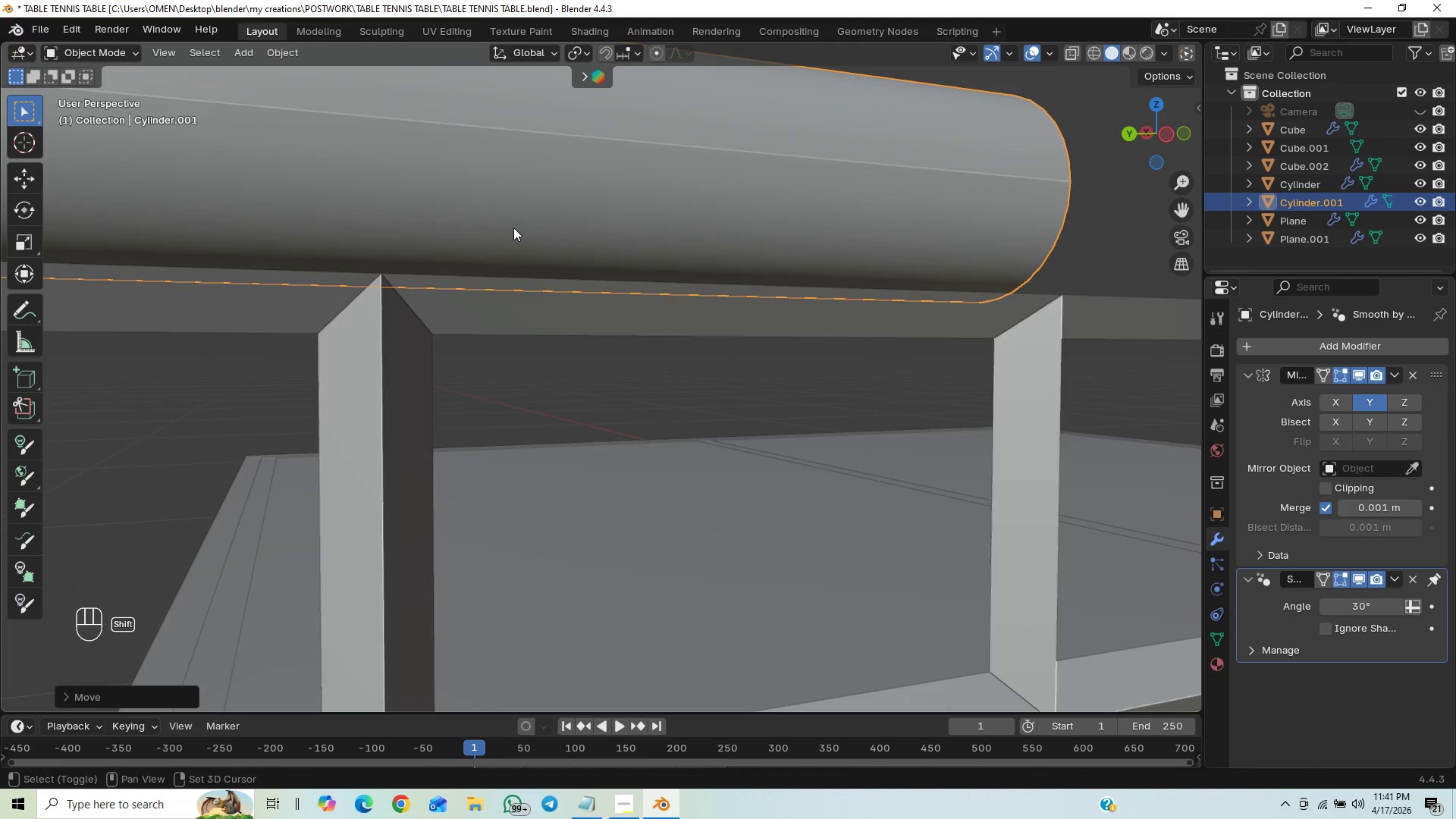 
hold_key(key=ShiftLeft, duration=0.41)
 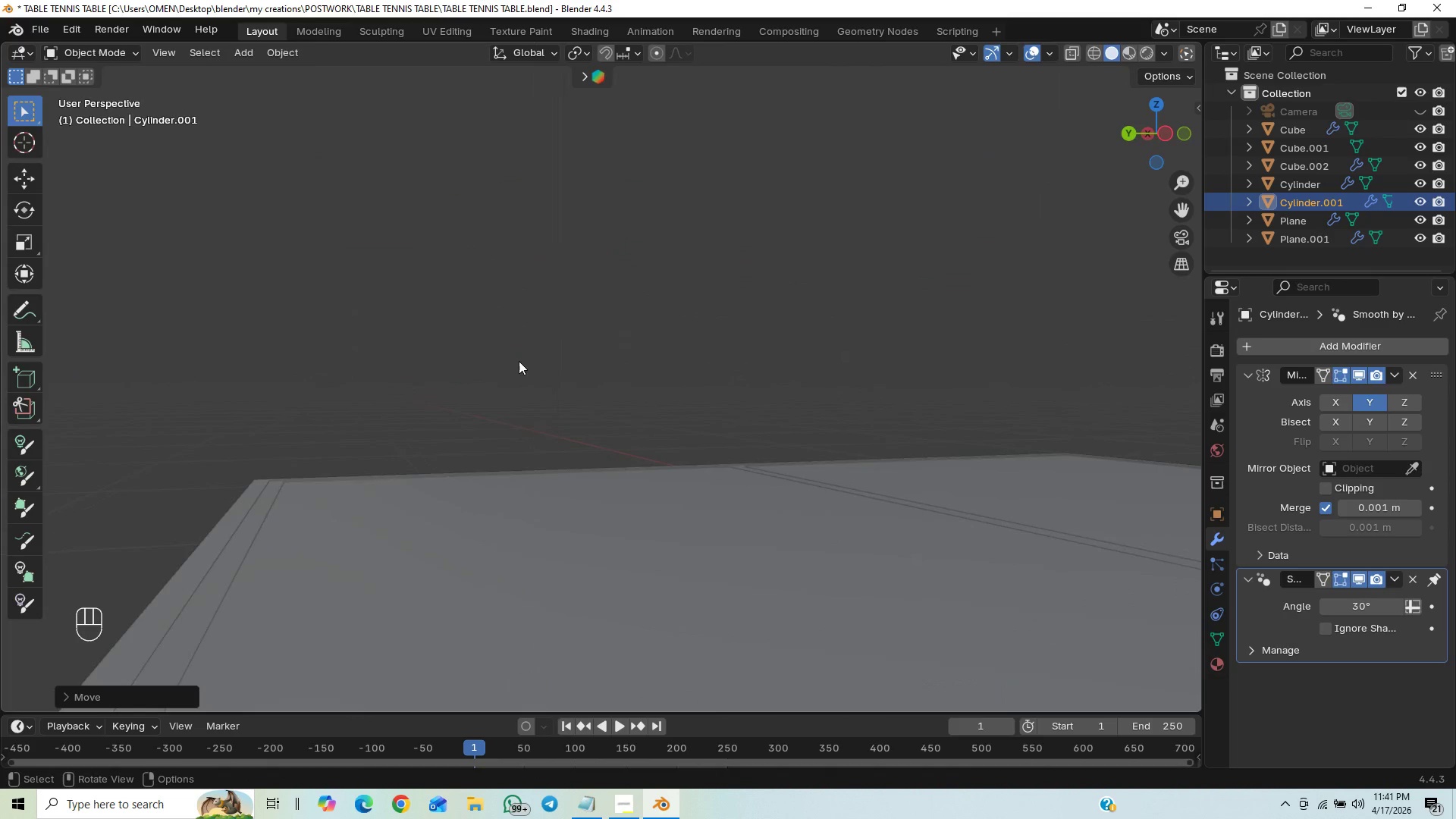 
hold_key(key=ControlLeft, duration=0.36)
 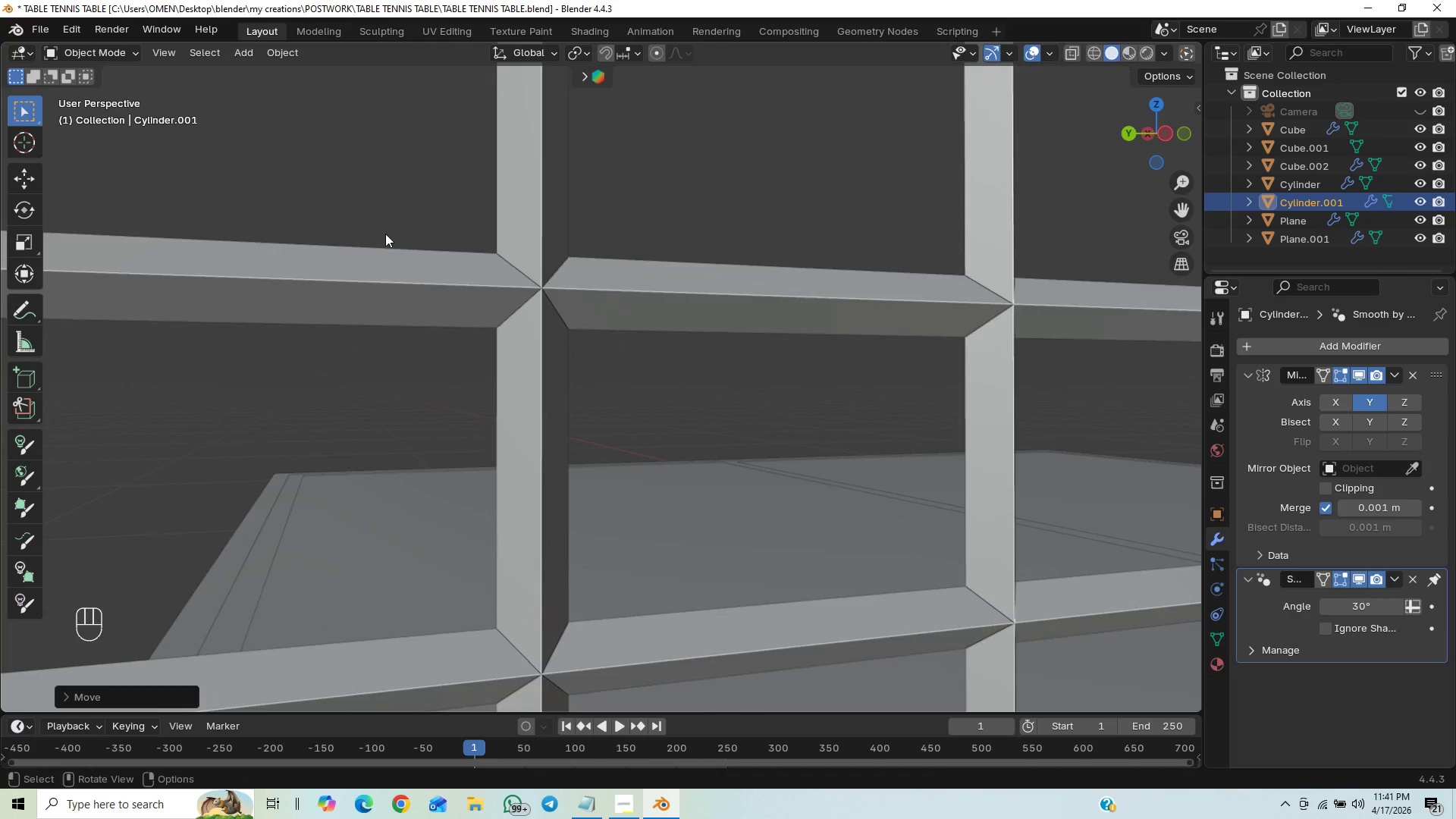 
scroll: coordinate [519, 362], scroll_direction: up, amount: 1.0
 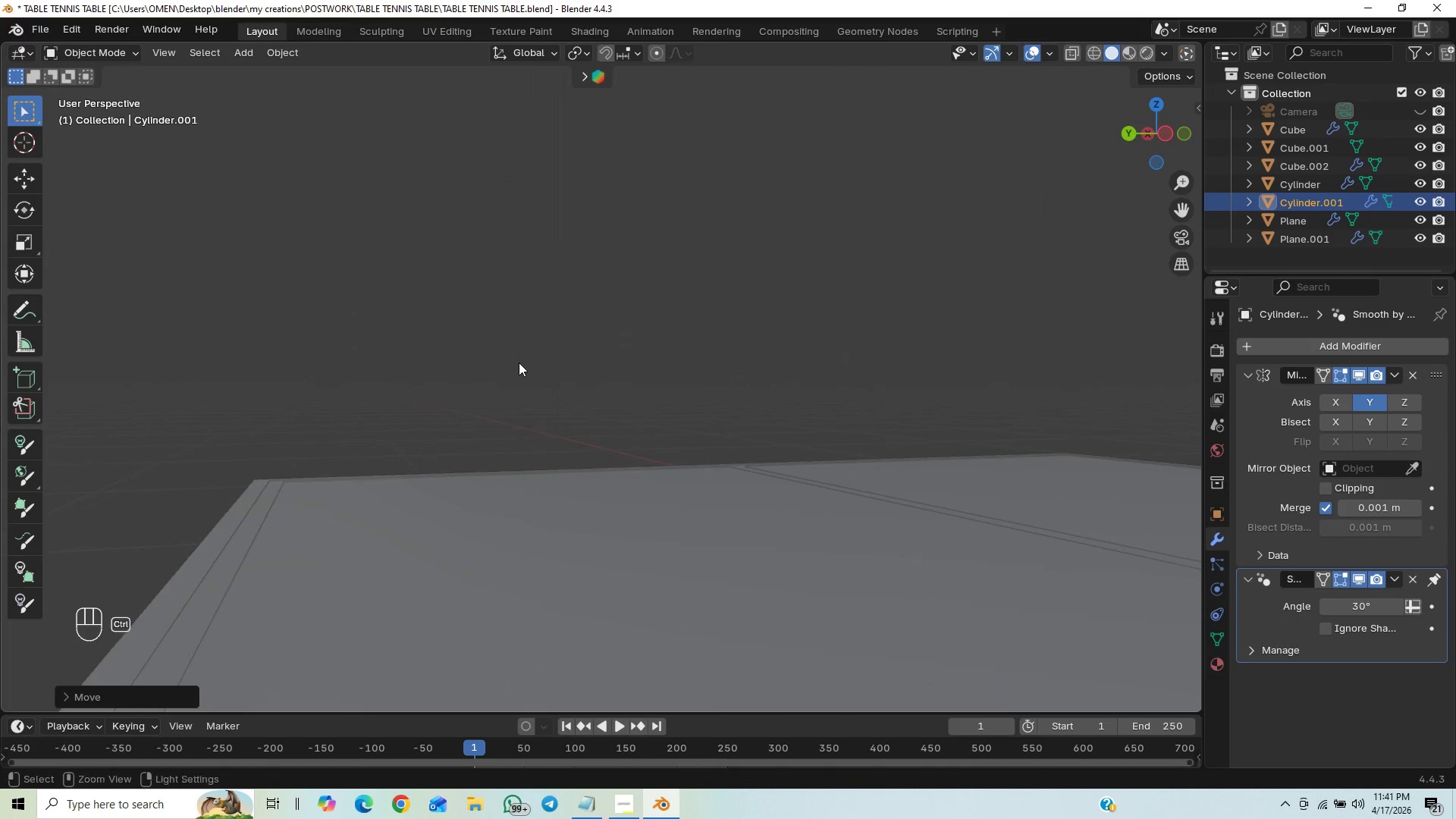 
hold_key(key=ControlLeft, duration=0.42)
 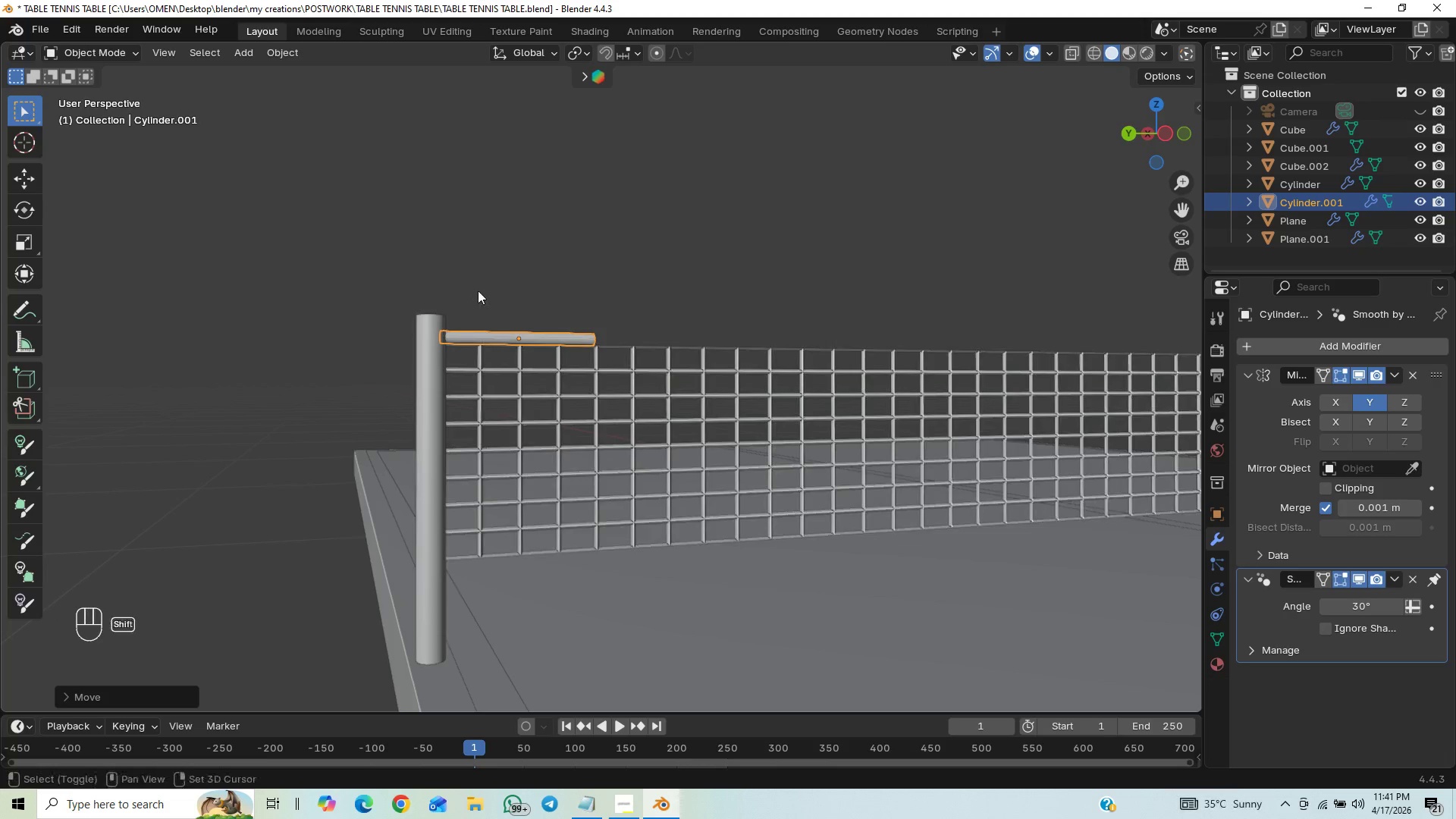 
hold_key(key=ShiftLeft, duration=0.39)
scroll: coordinate [576, 381], scroll_direction: up, amount: 9.0
 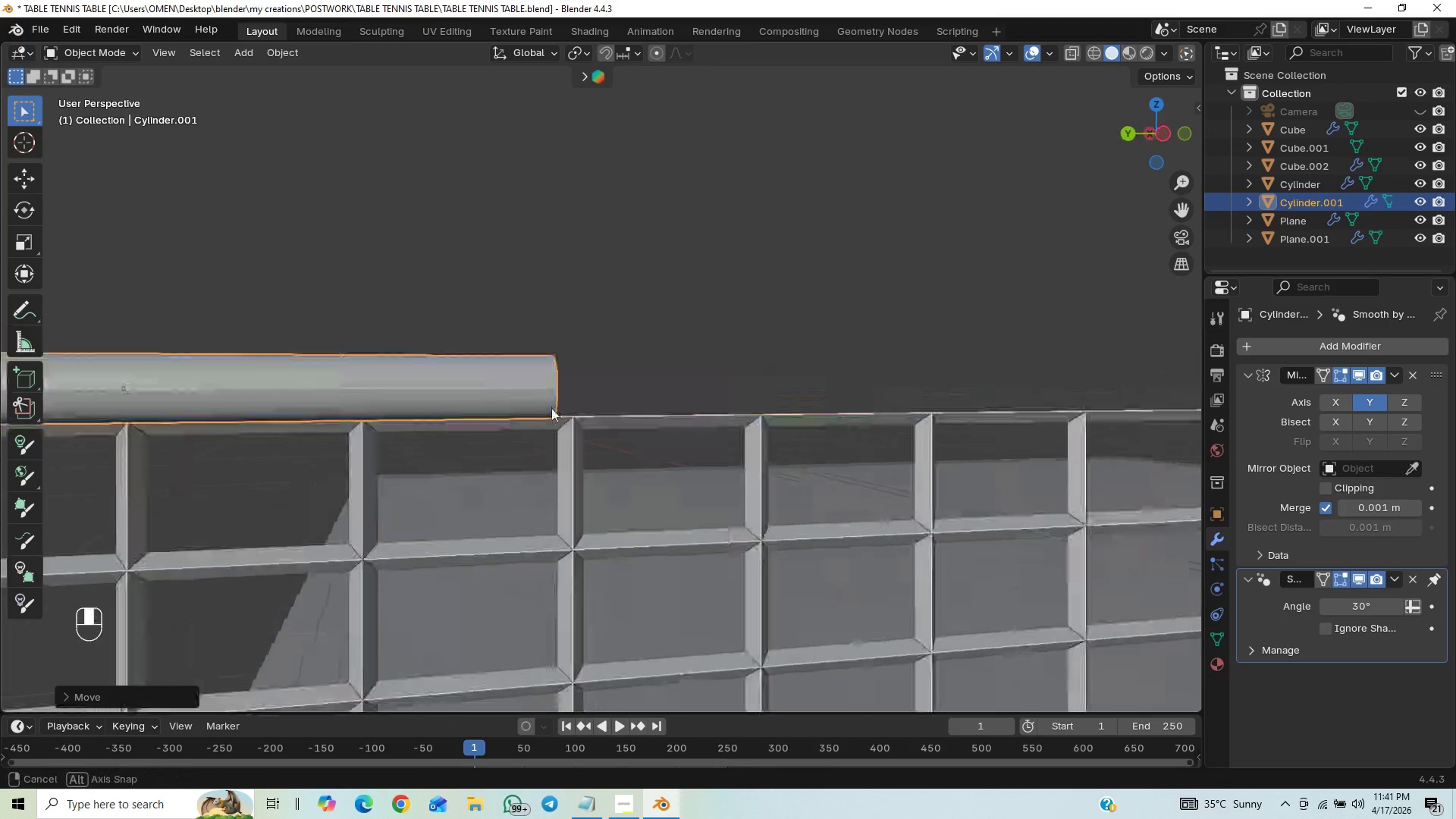 
hold_key(key=ShiftLeft, duration=0.5)
 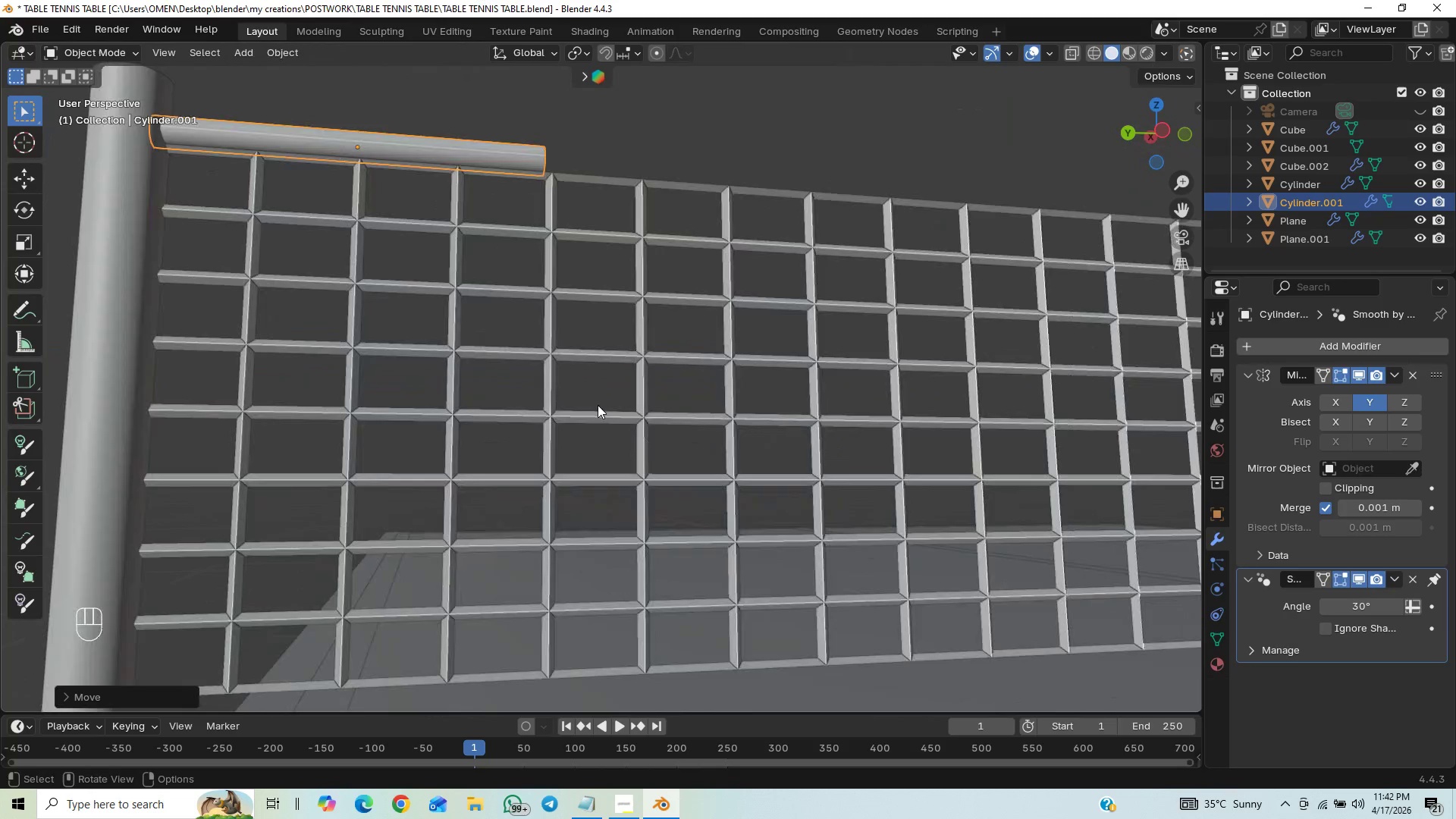 
scroll: coordinate [552, 407], scroll_direction: up, amount: 1.0
 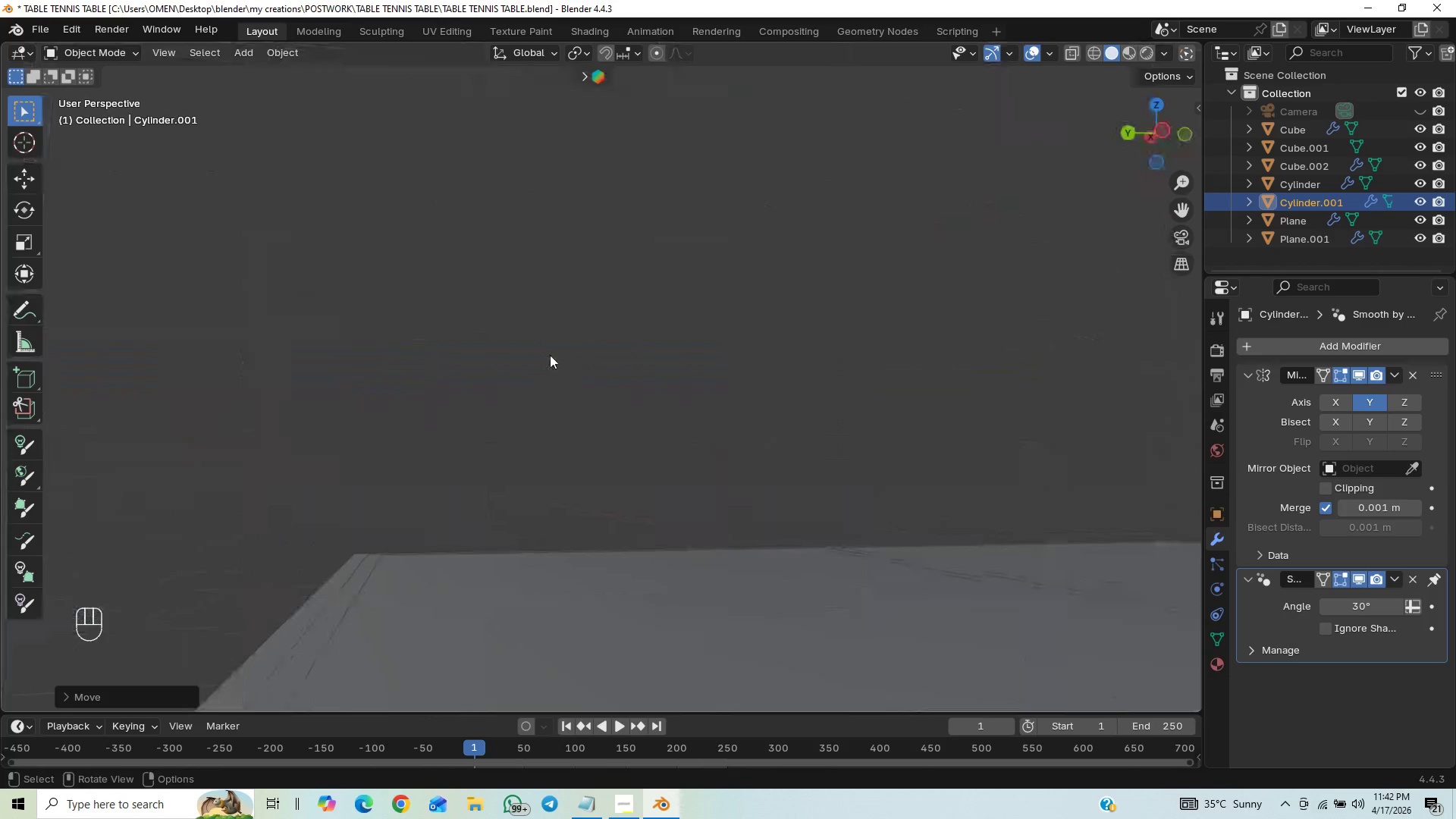 
scroll: coordinate [598, 404], scroll_direction: down, amount: 2.0
 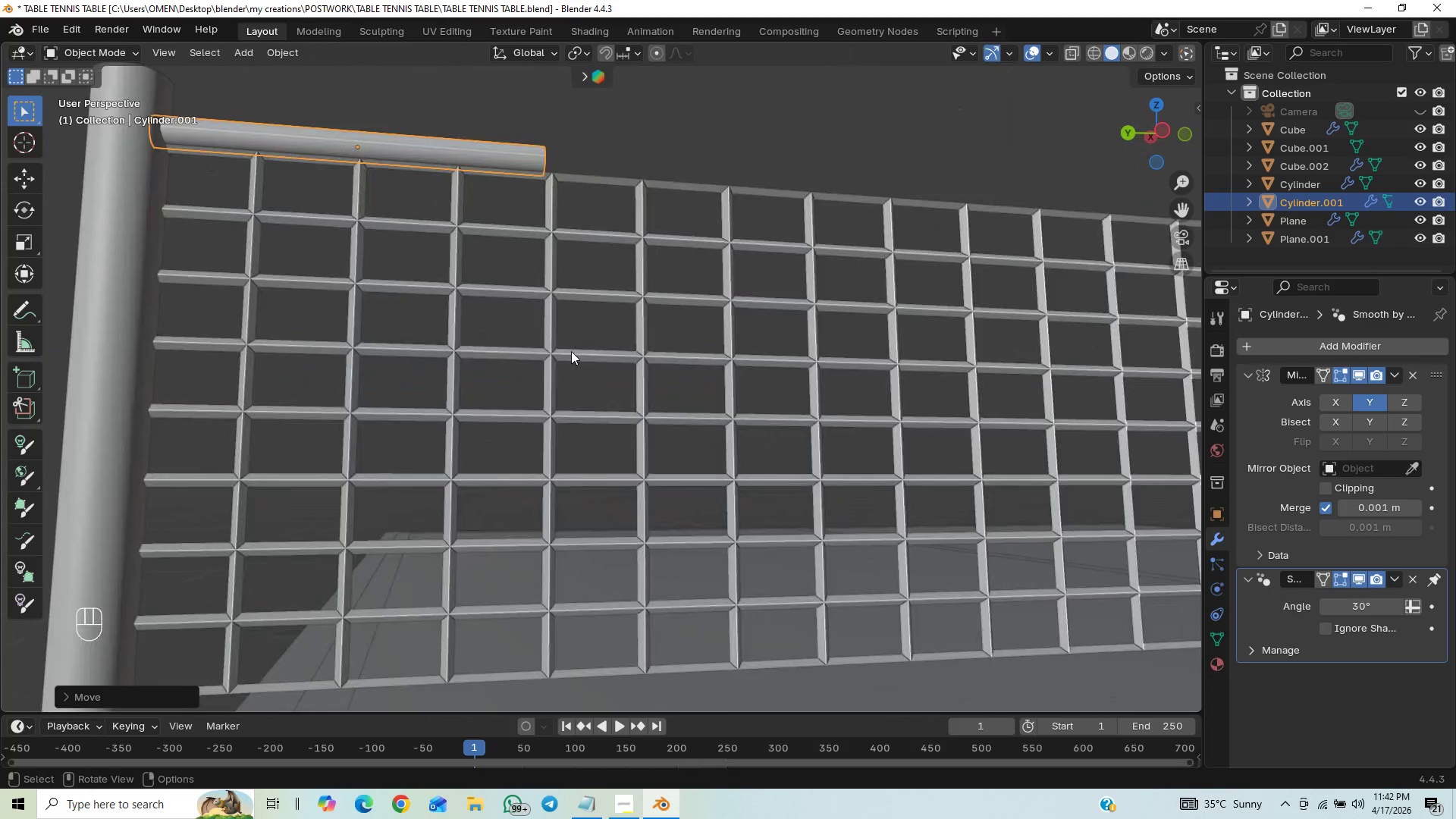 
key(End)
 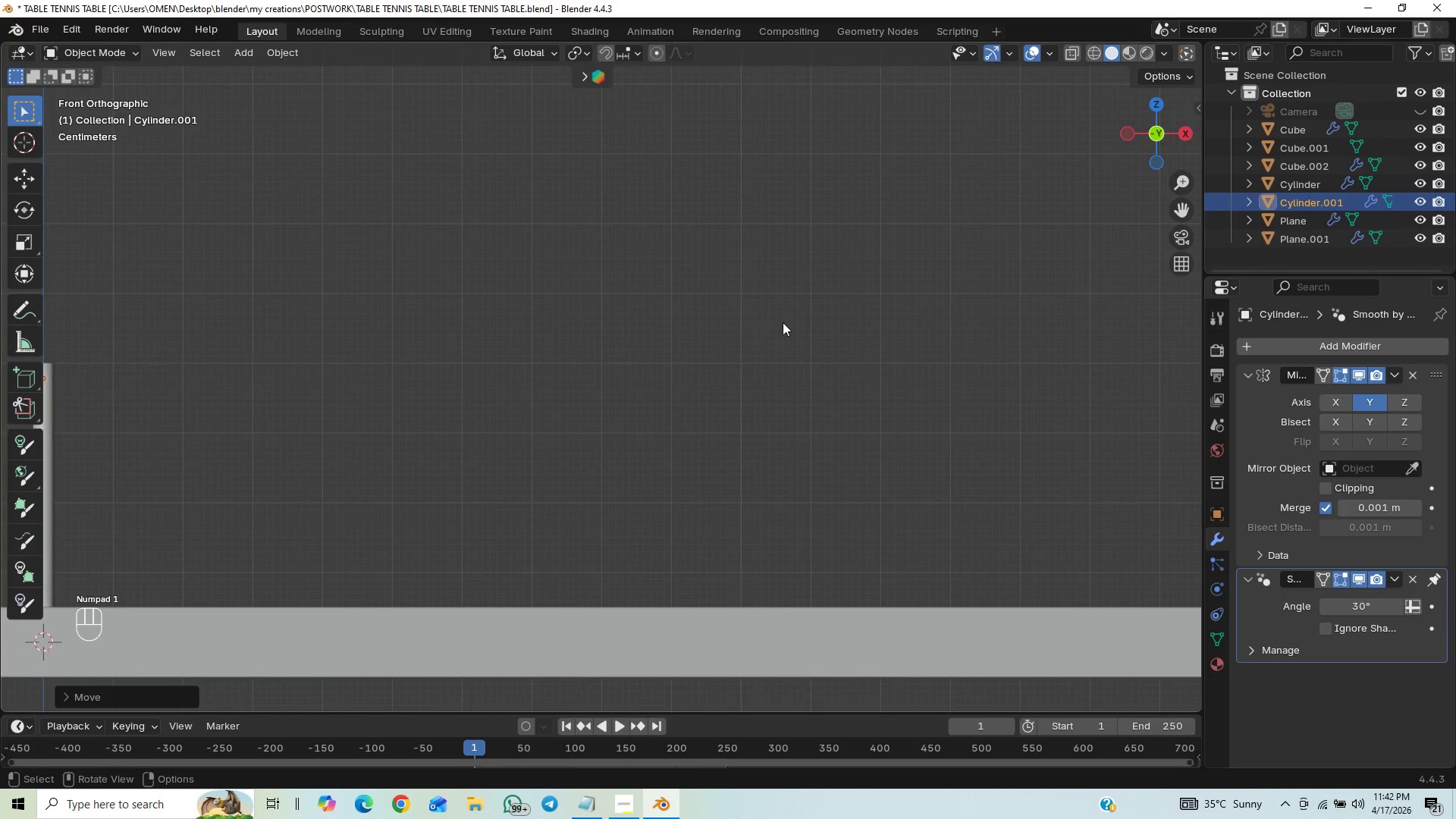 
key(PageDown)
 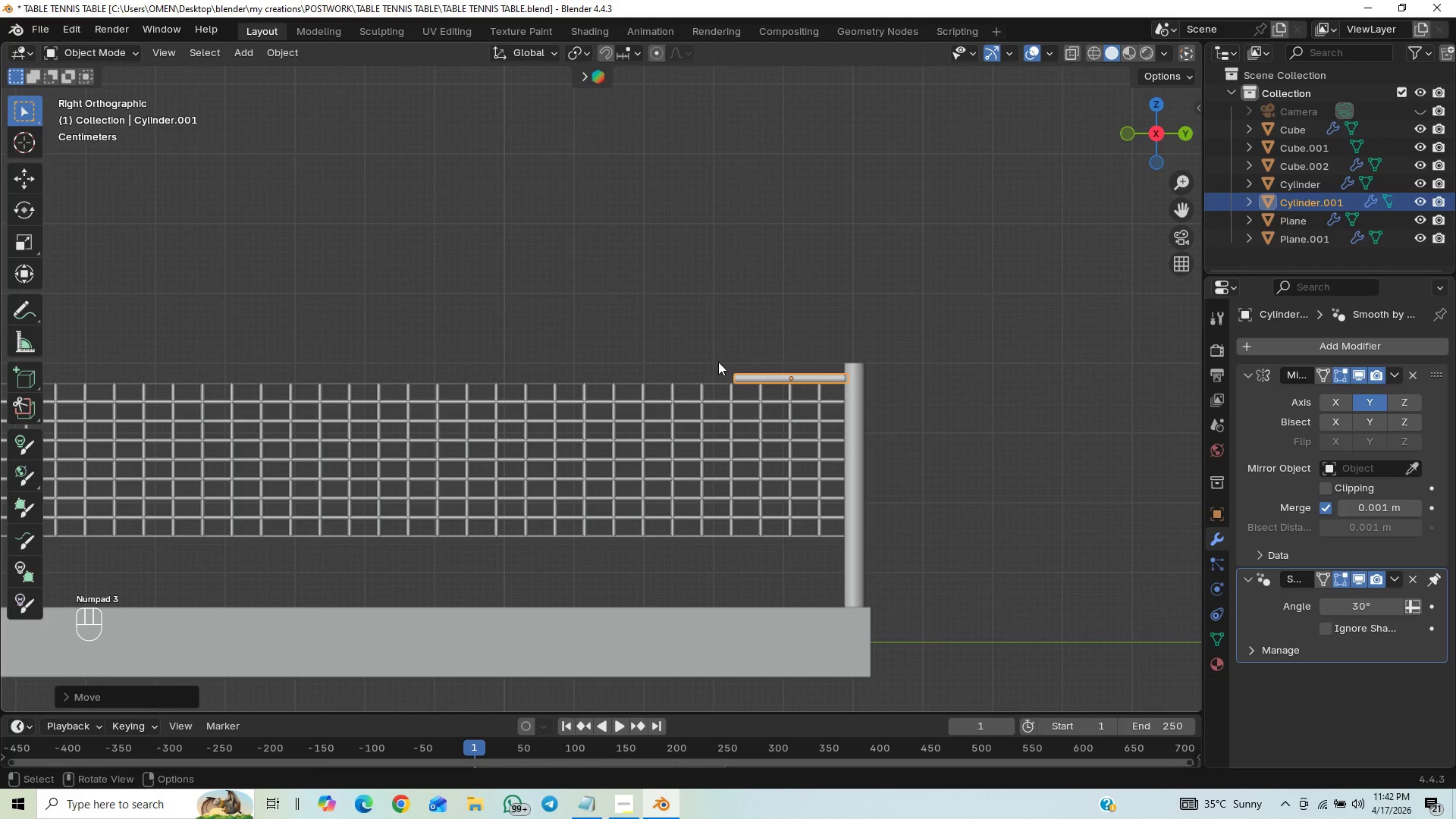 
hold_key(key=ShiftLeft, duration=0.72)
 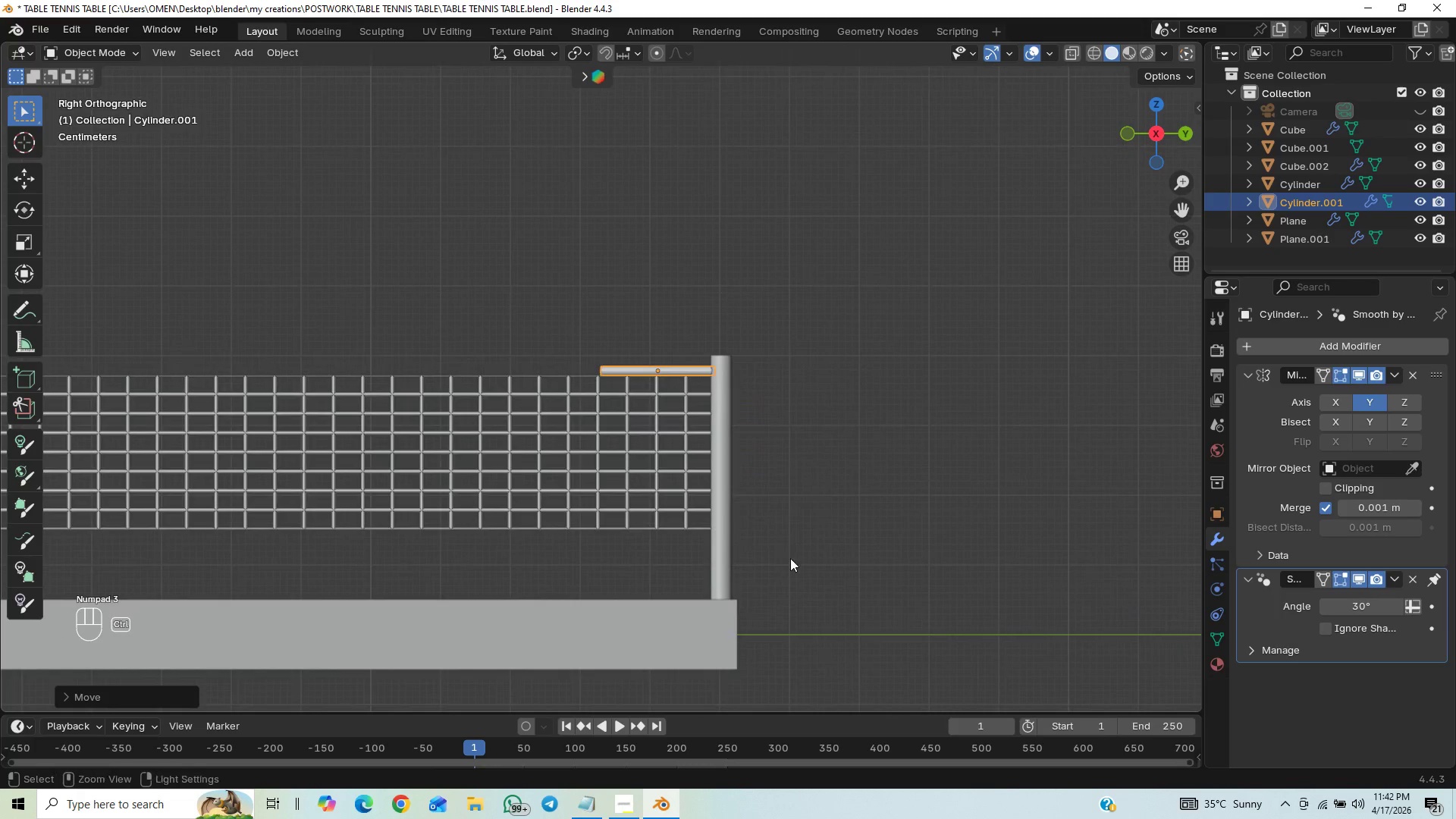 
hold_key(key=ControlLeft, duration=1.03)
 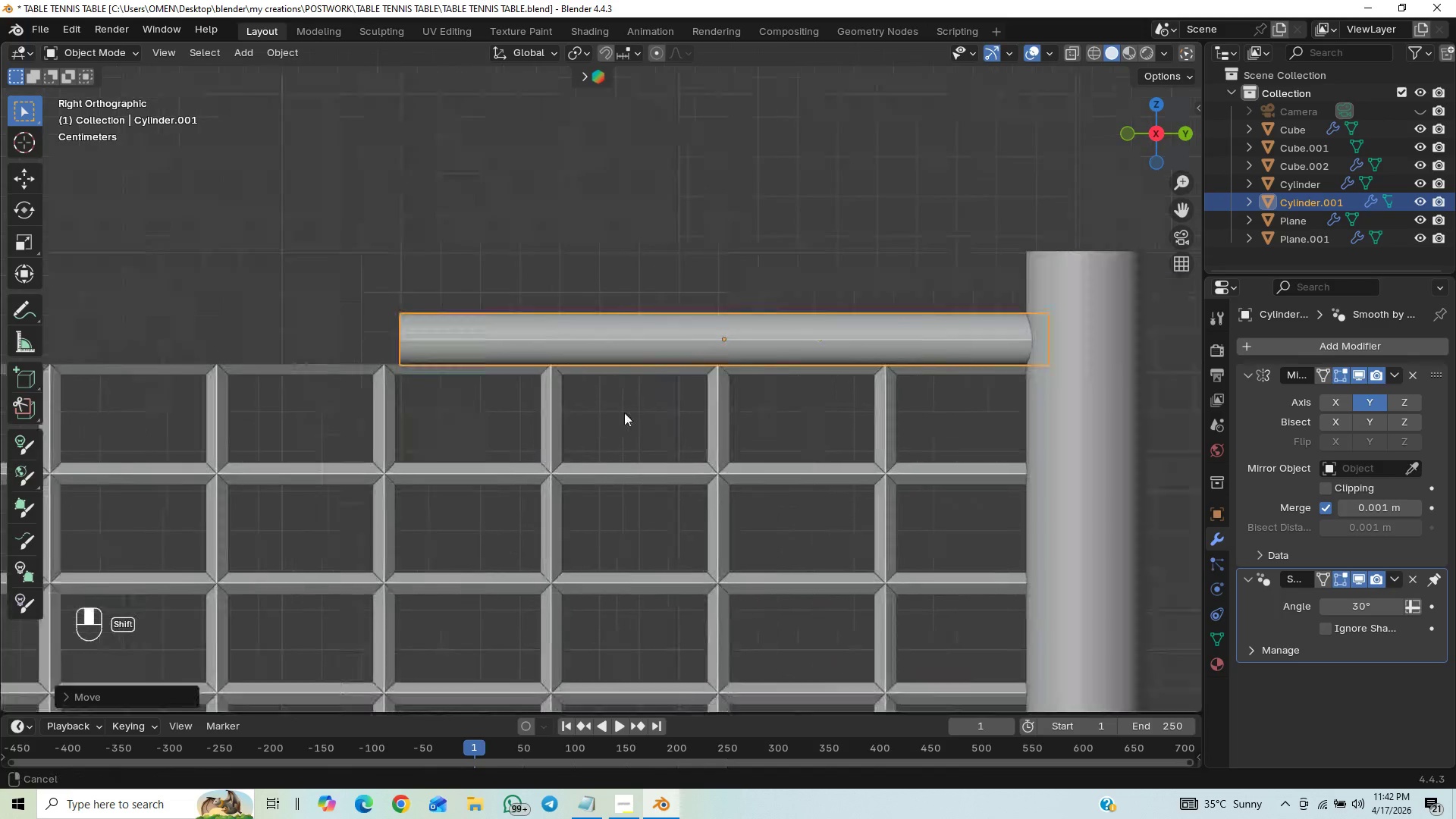 
hold_key(key=ShiftLeft, duration=0.52)
 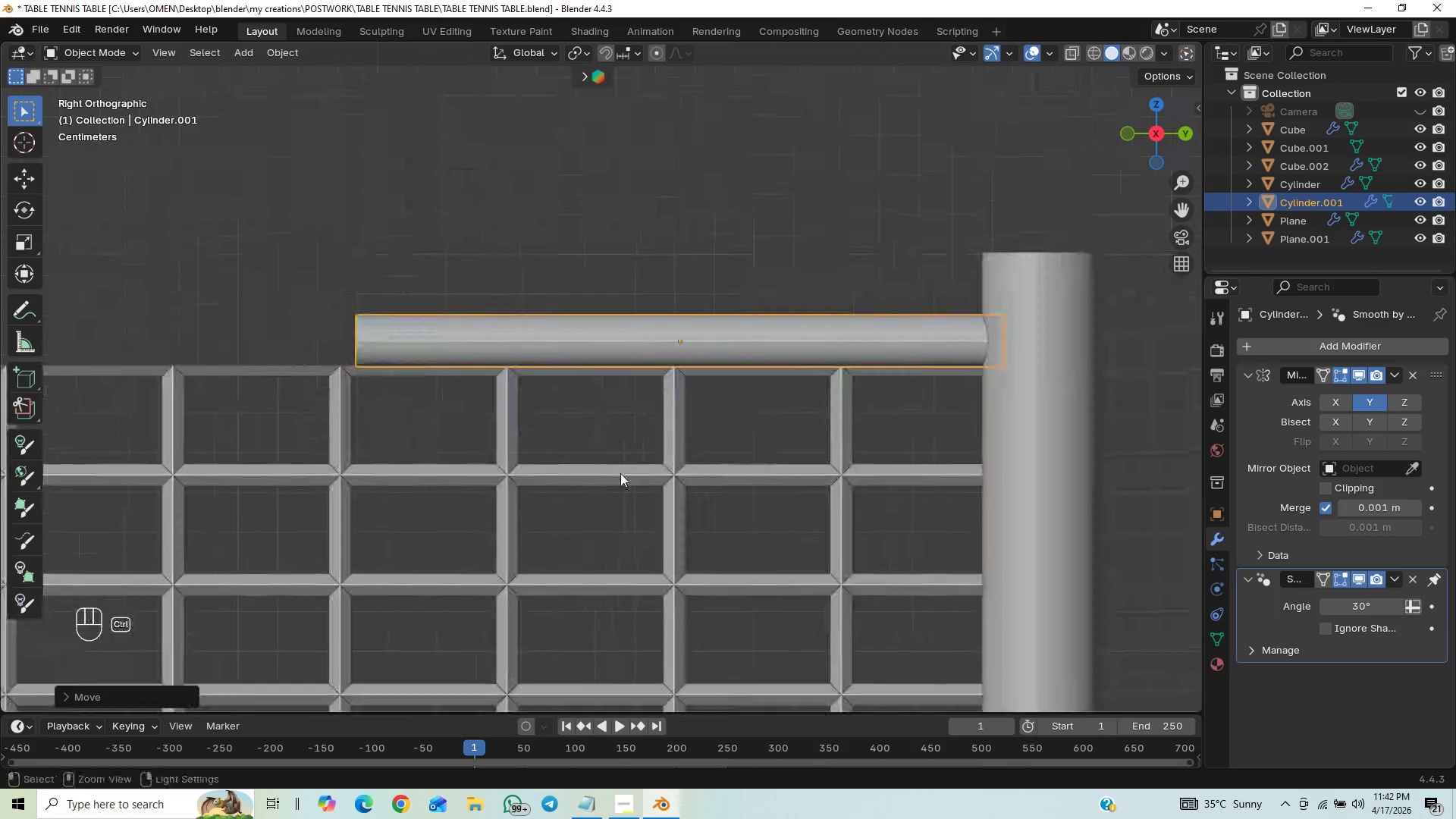 
scroll: coordinate [849, 344], scroll_direction: up, amount: 1.0
 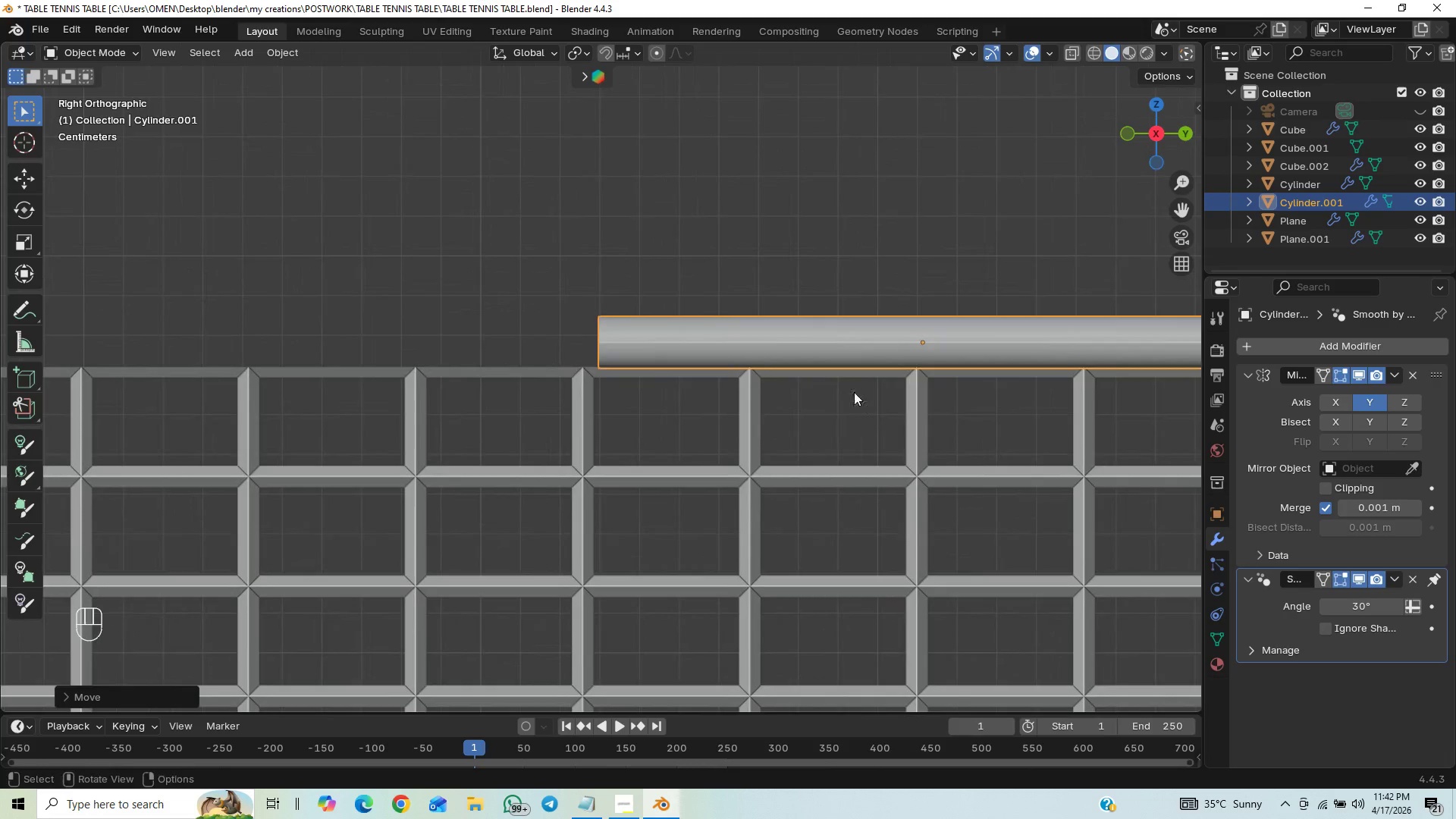 
hold_key(key=ControlLeft, duration=0.58)
 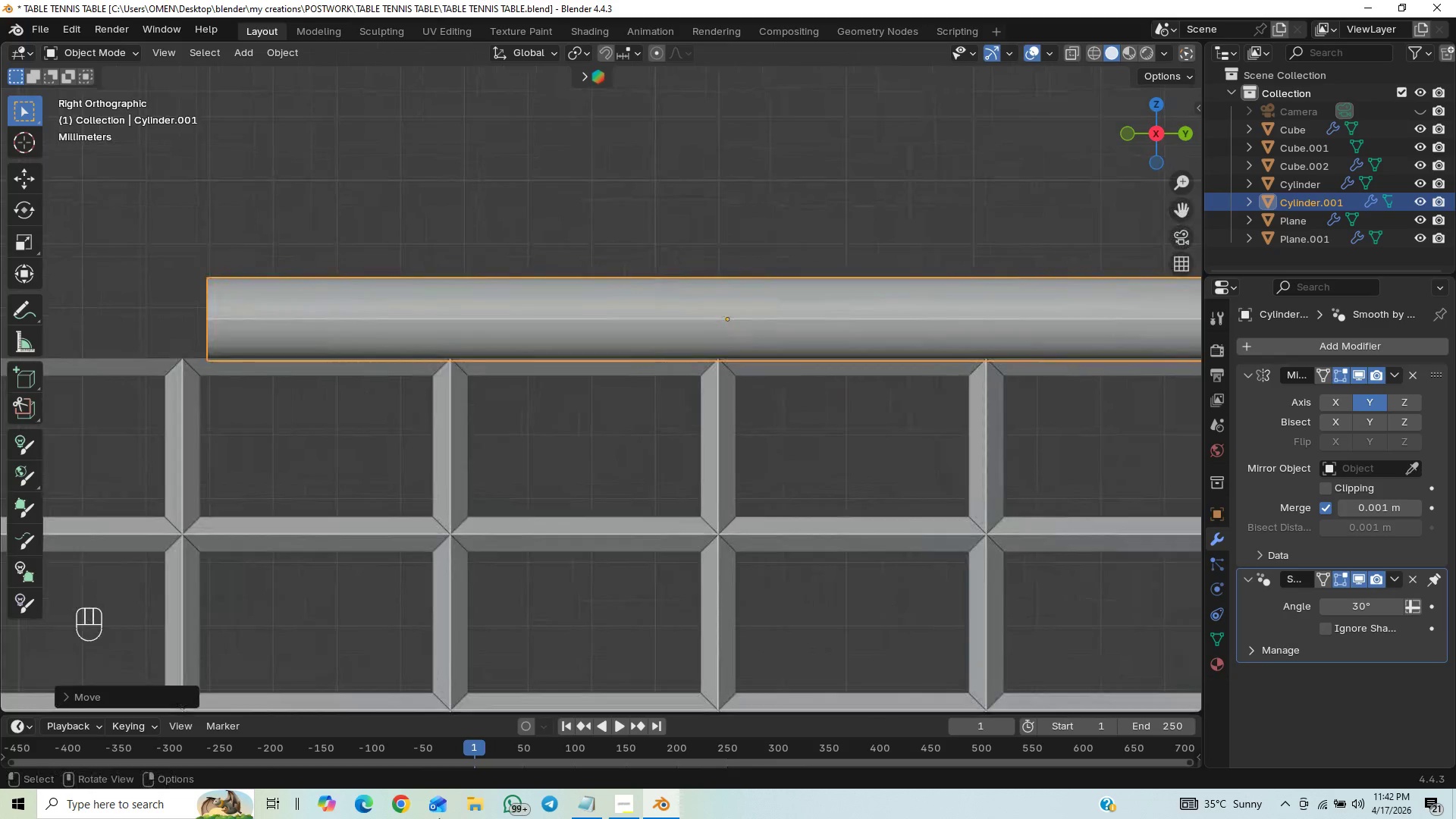 
hold_key(key=ControlLeft, duration=0.34)
 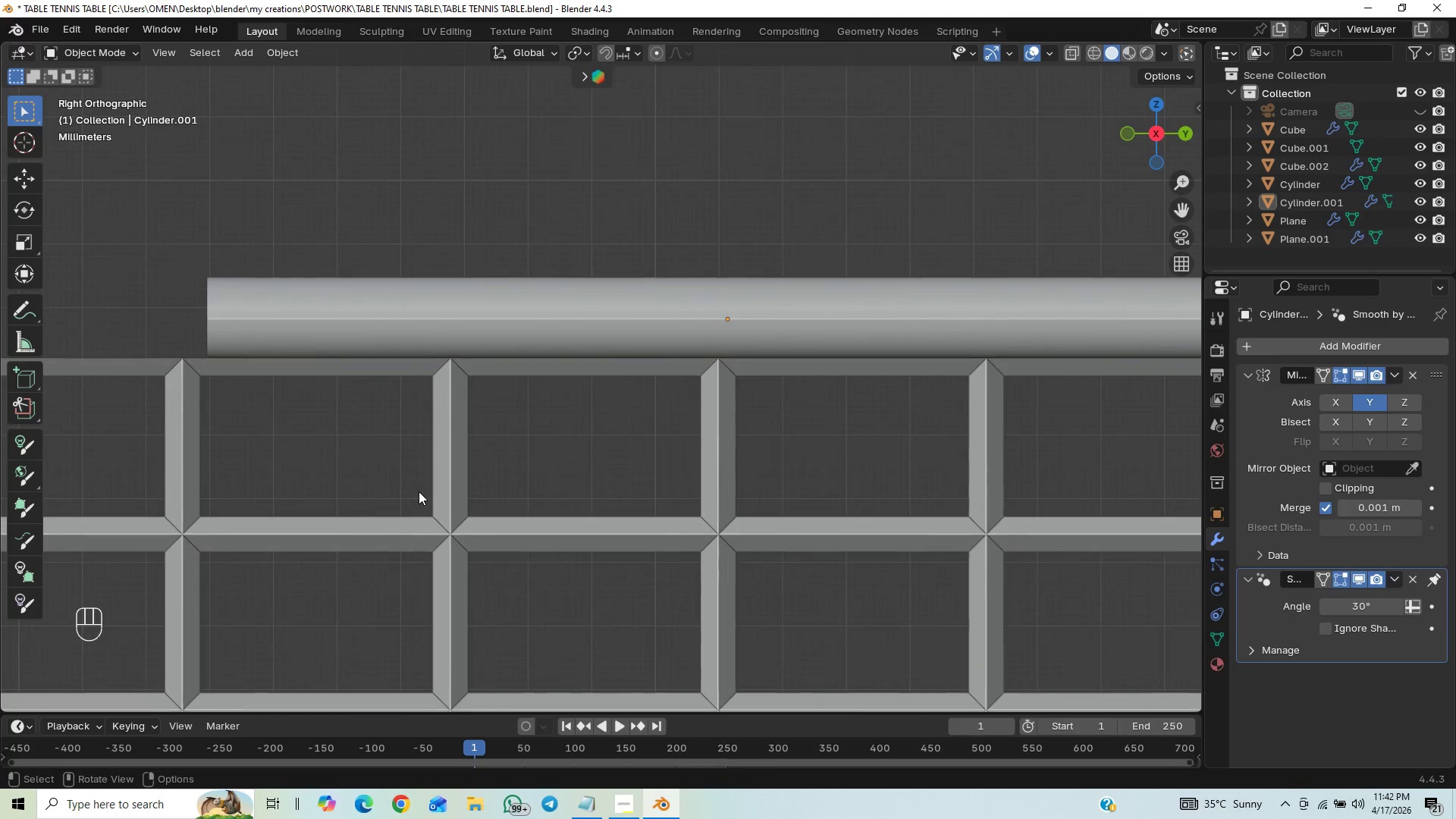 
hold_key(key=ControlLeft, duration=1.09)
 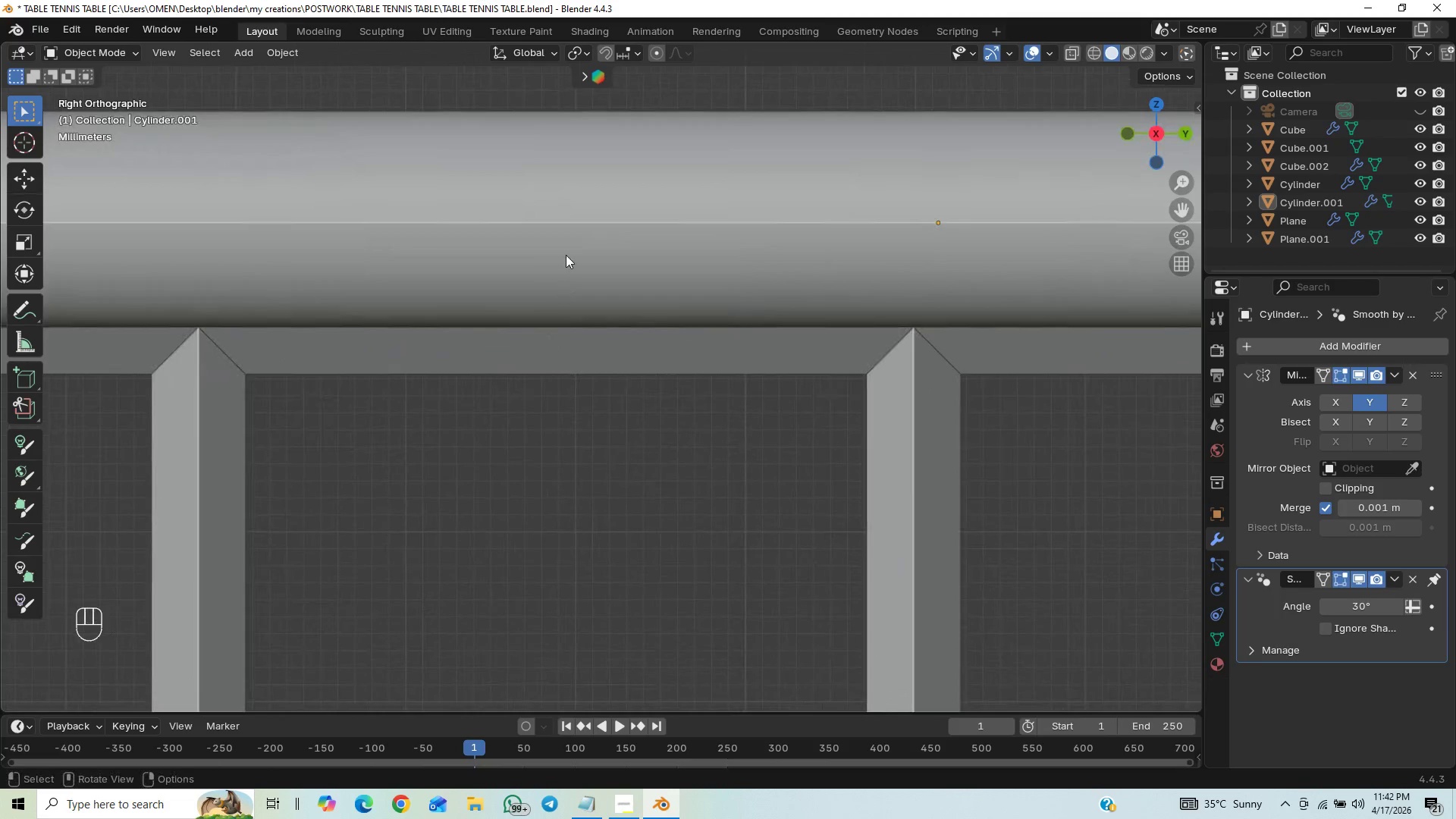 
left_click([566, 255])
 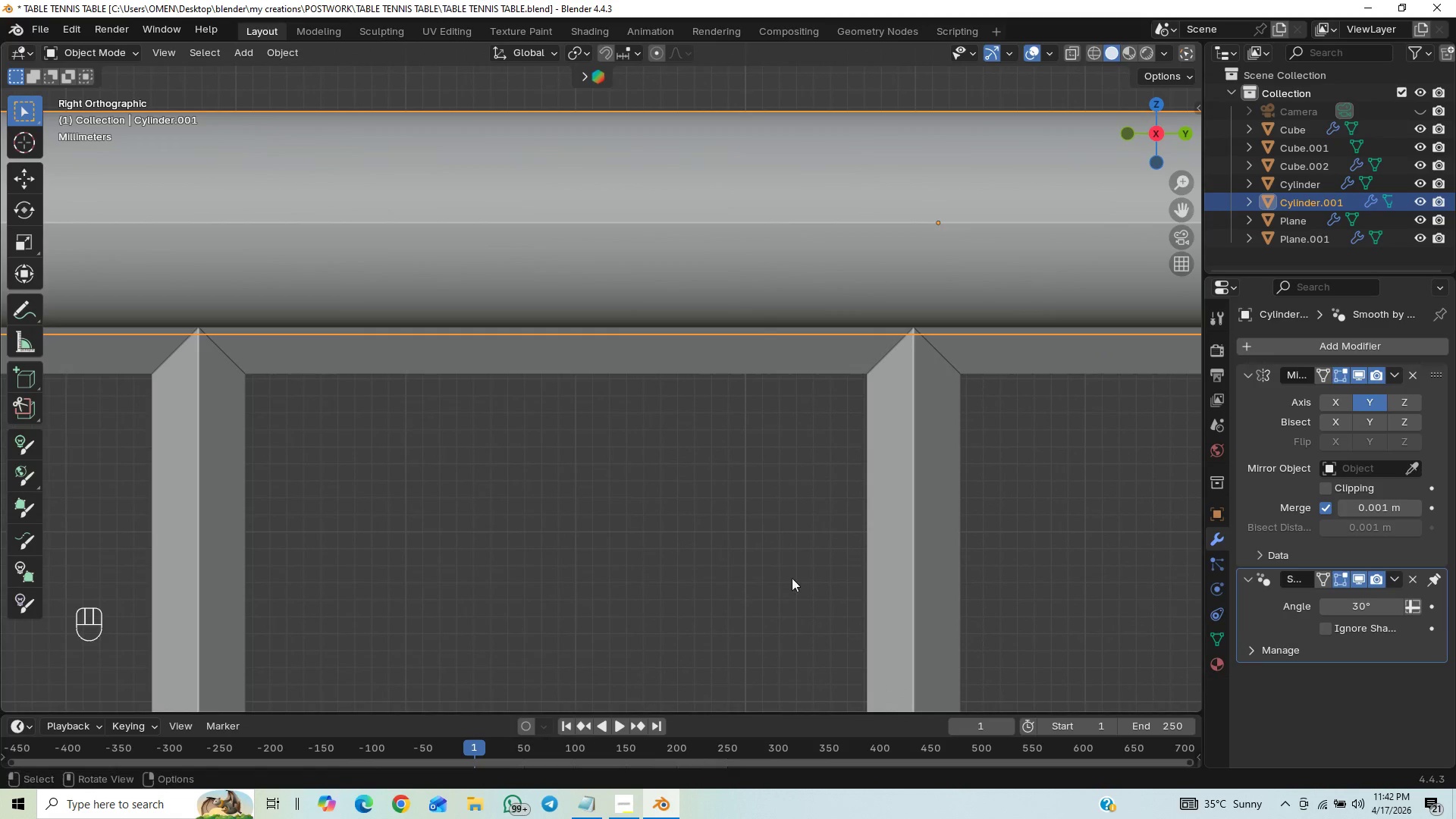 
type(gz)
 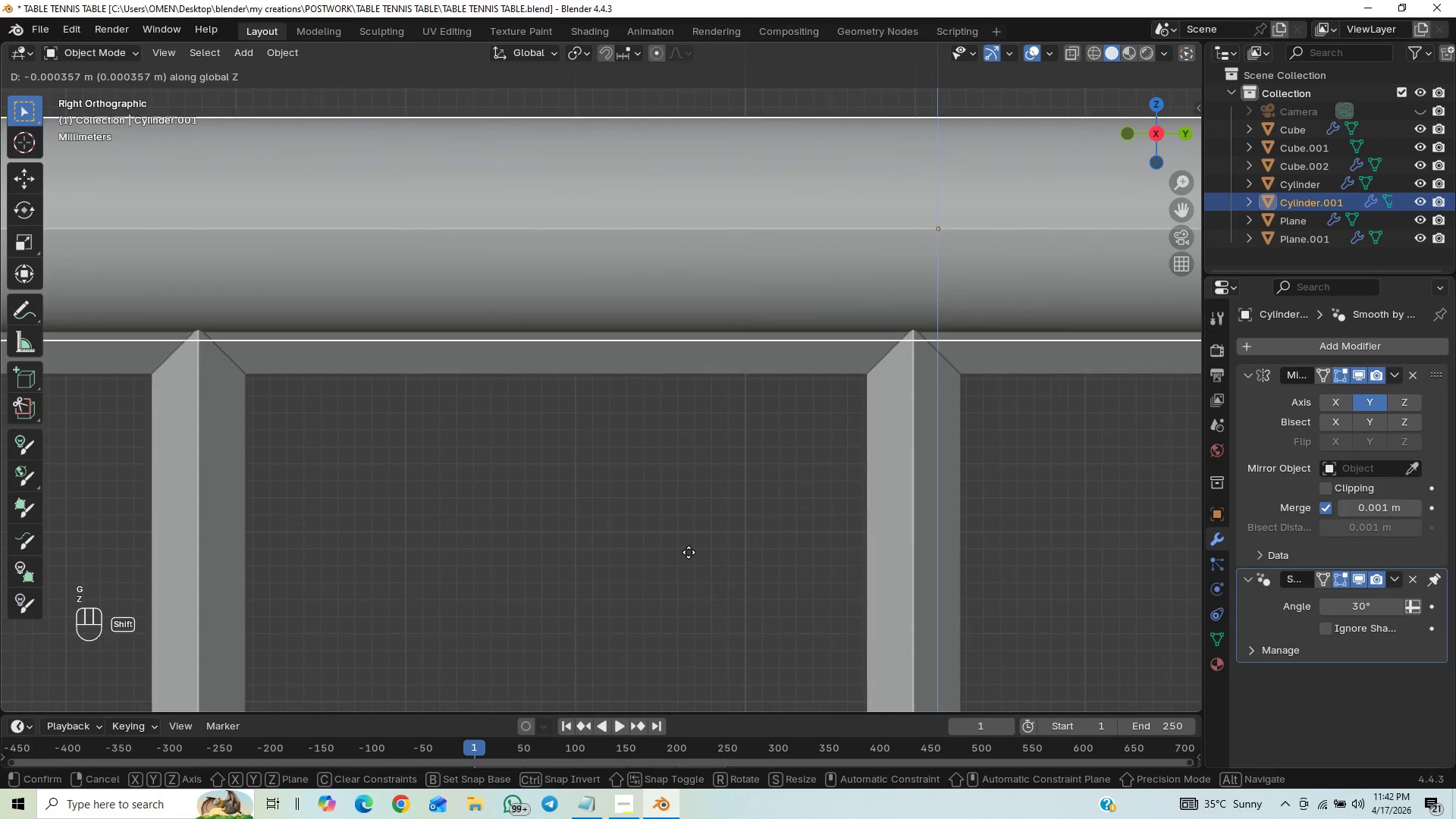 
hold_key(key=ShiftLeft, duration=1.52)
 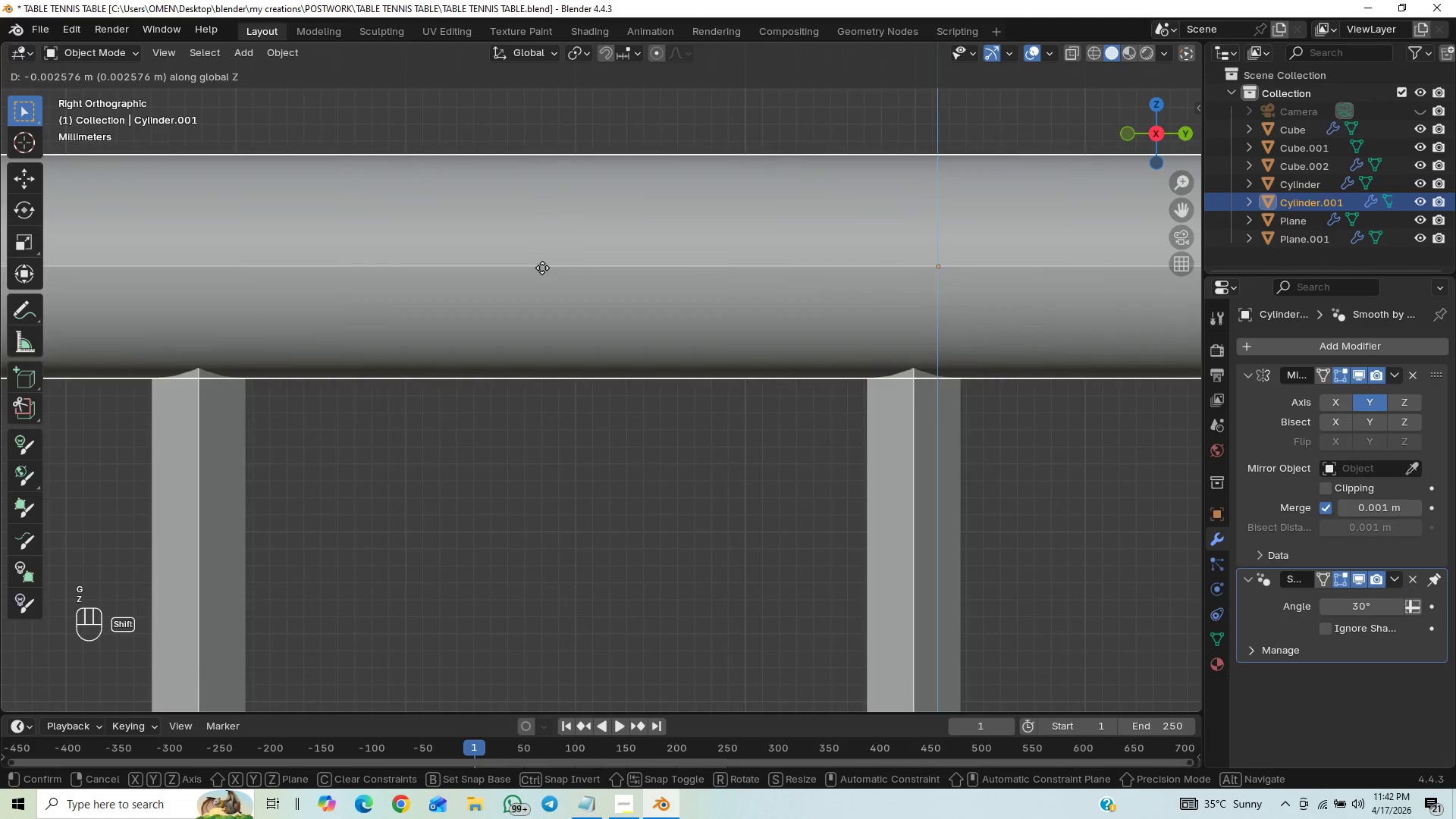 
type(gz)
 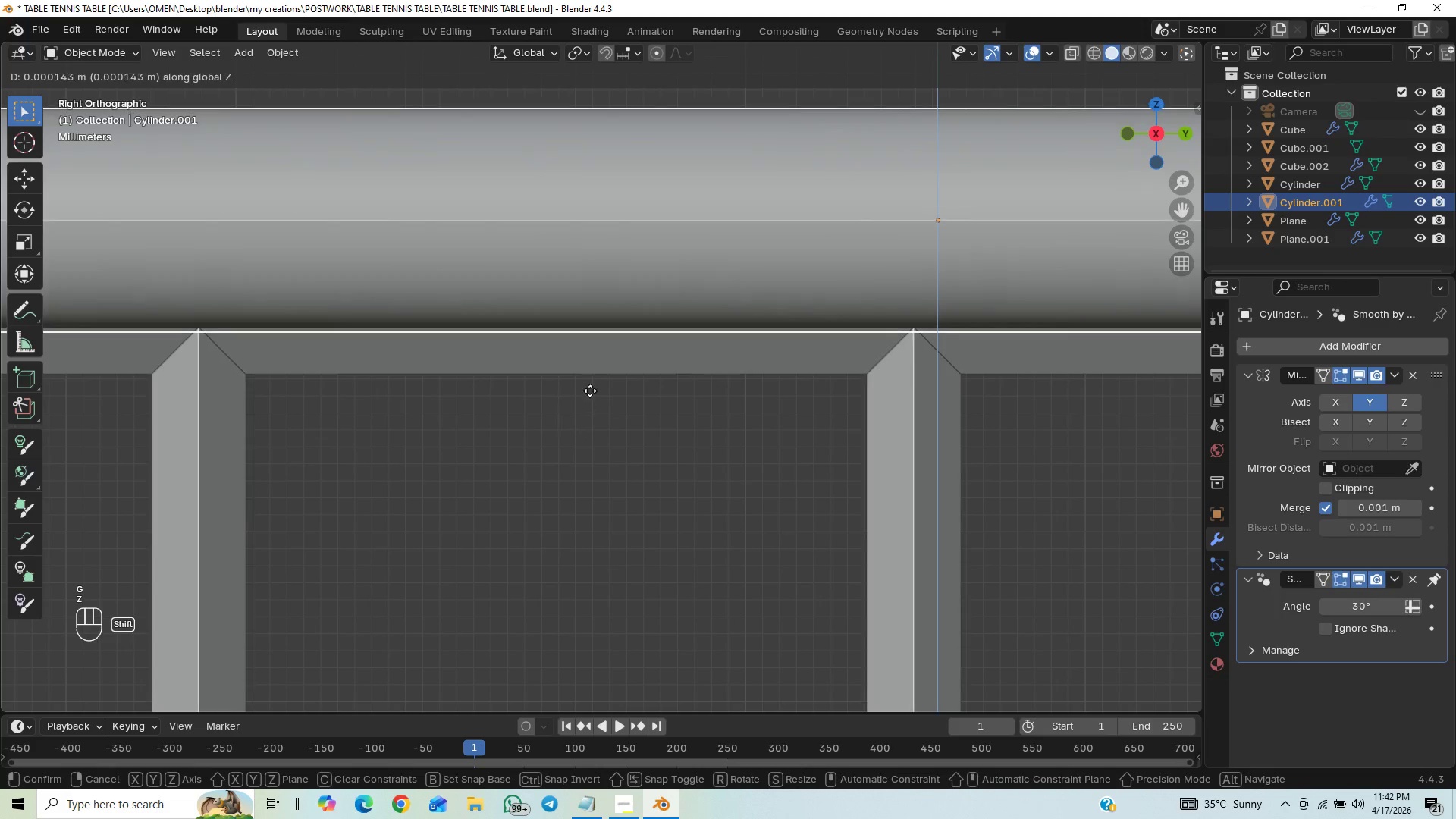 
hold_key(key=ShiftLeft, duration=2.59)
 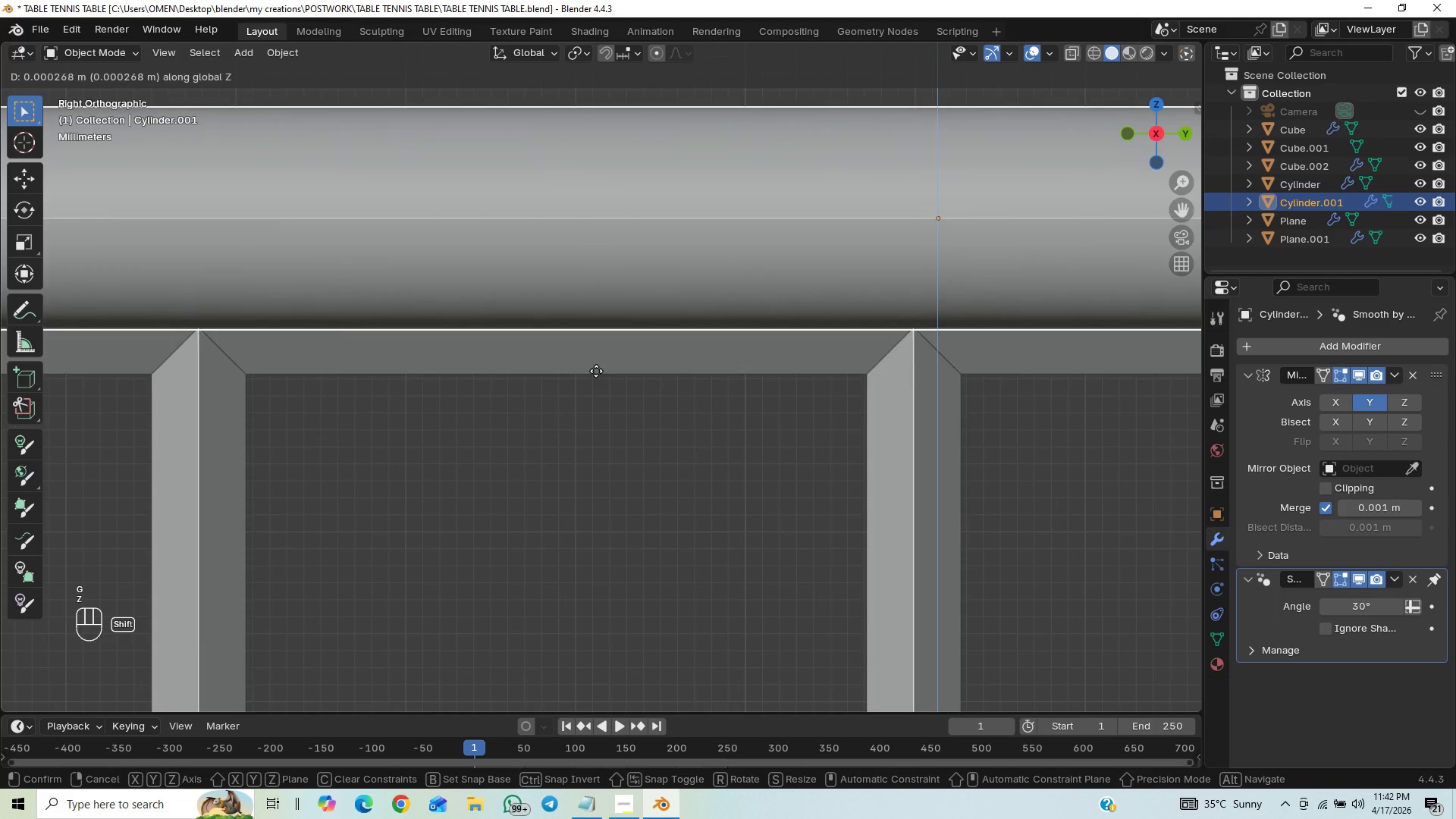 
hold_key(key=ShiftLeft, duration=1.53)
 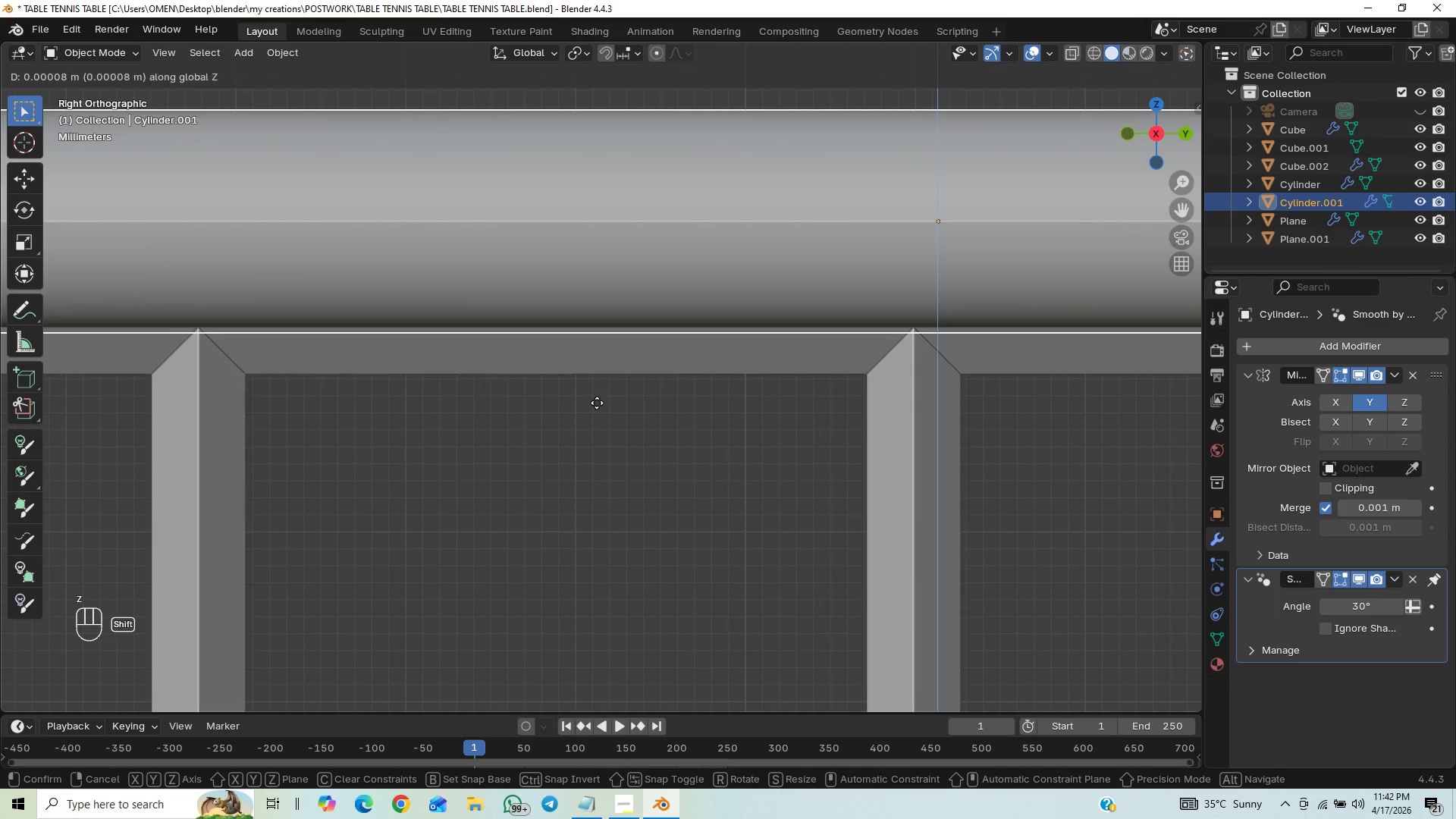 
hold_key(key=ShiftLeft, duration=1.06)
 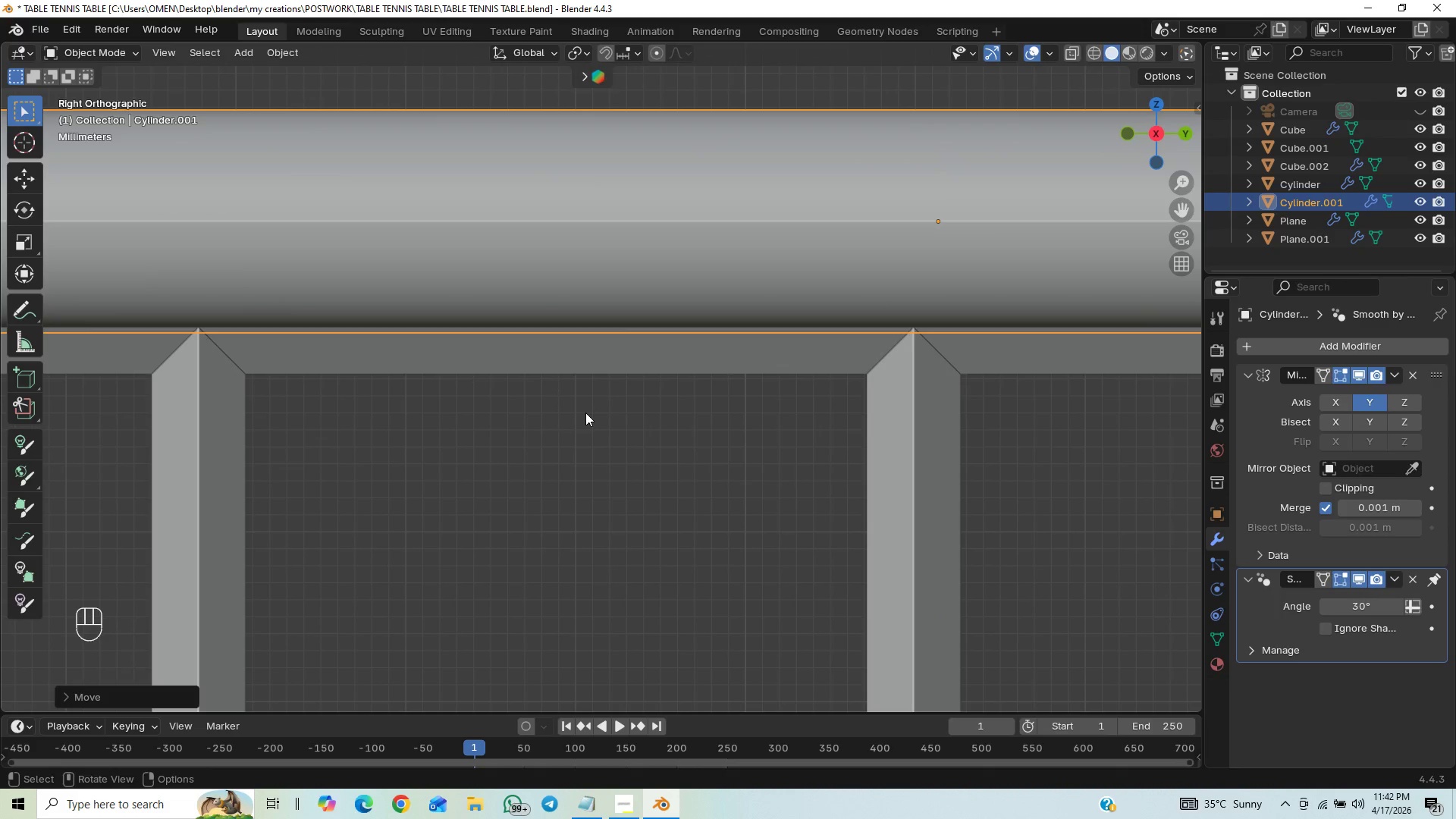 
key(Tab)
 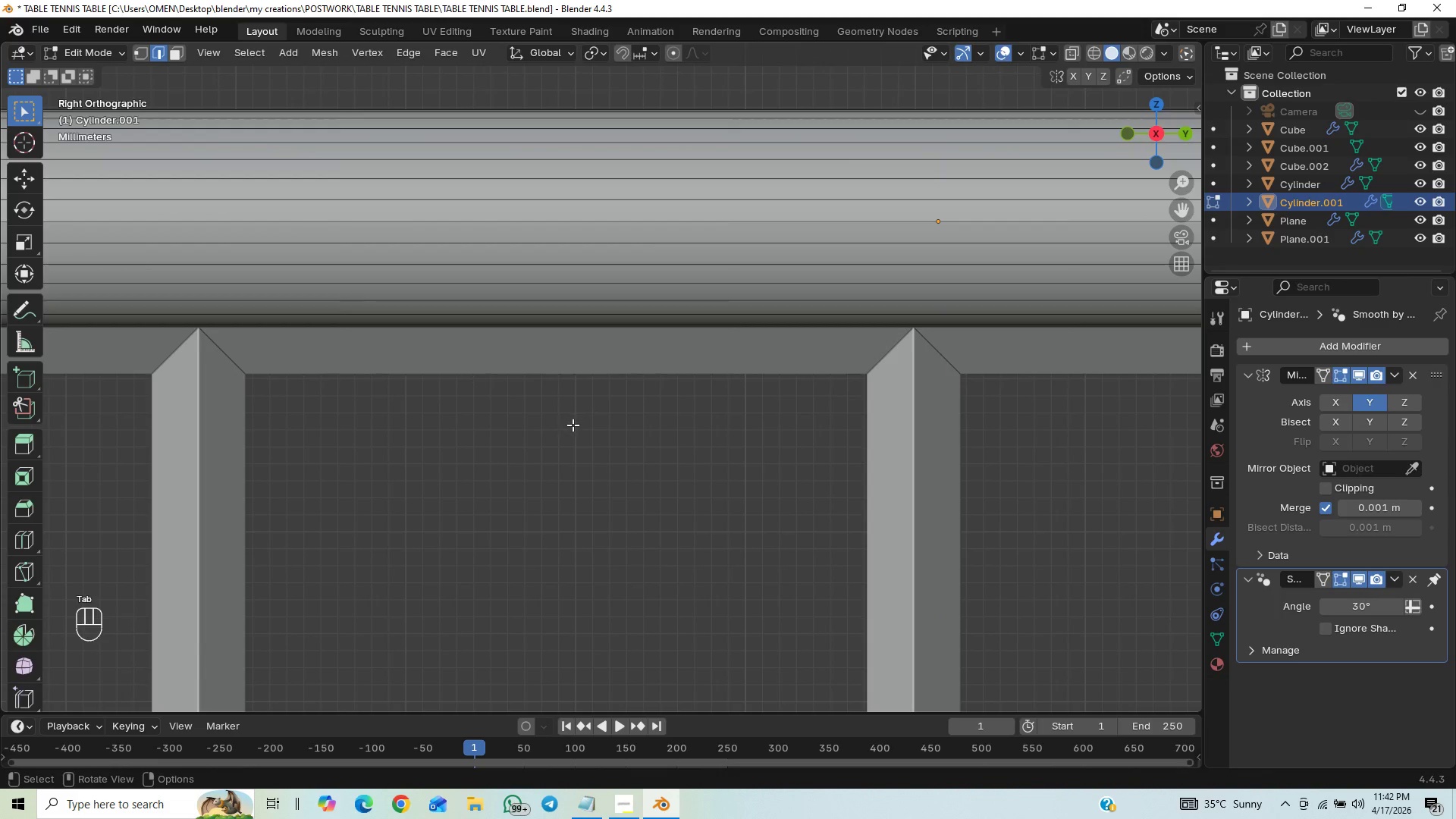 
left_click_drag(start_coordinate=[570, 431], to_coordinate=[569, 437])
 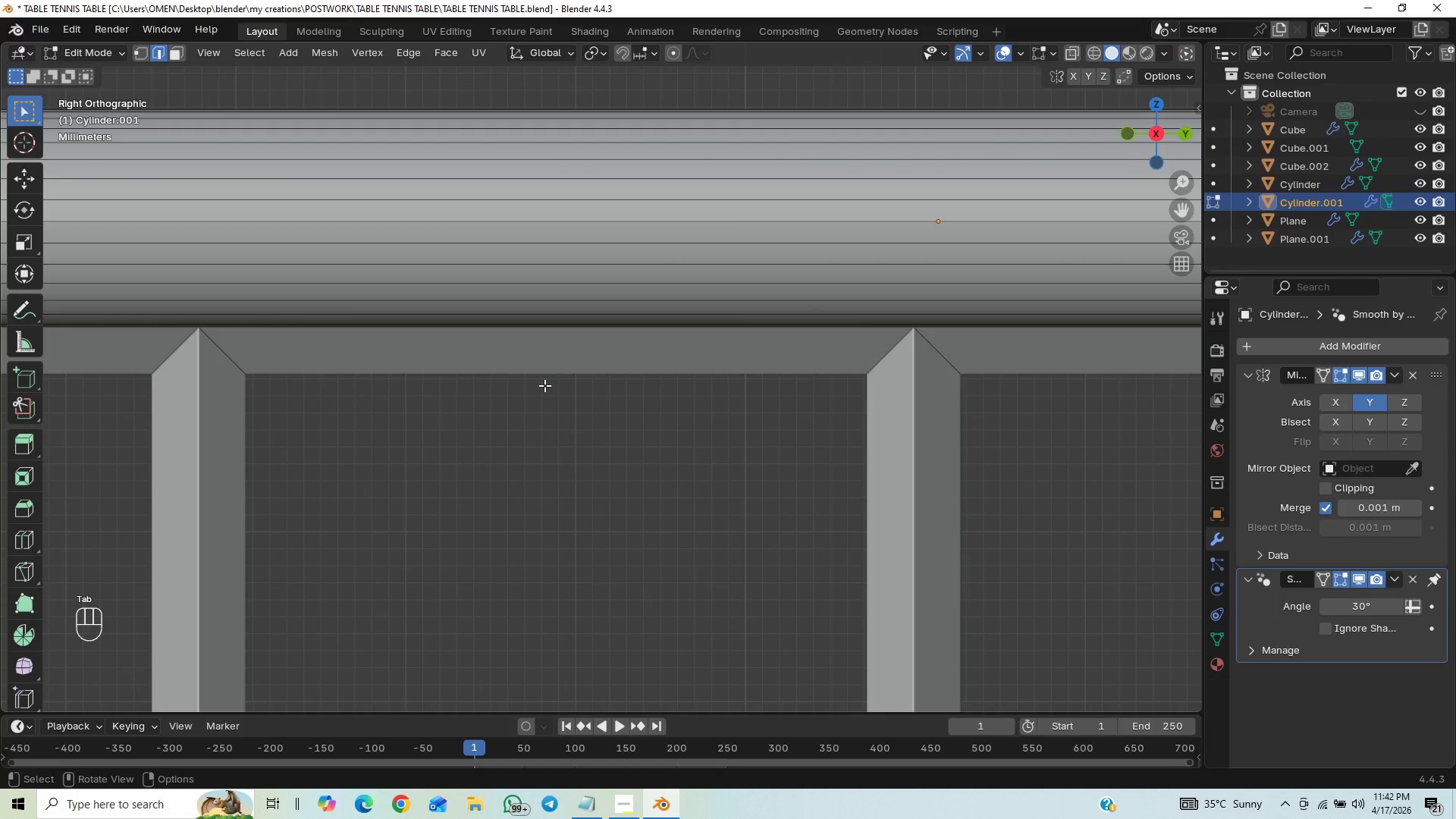 
scroll: coordinate [429, 436], scroll_direction: down, amount: 32.0
 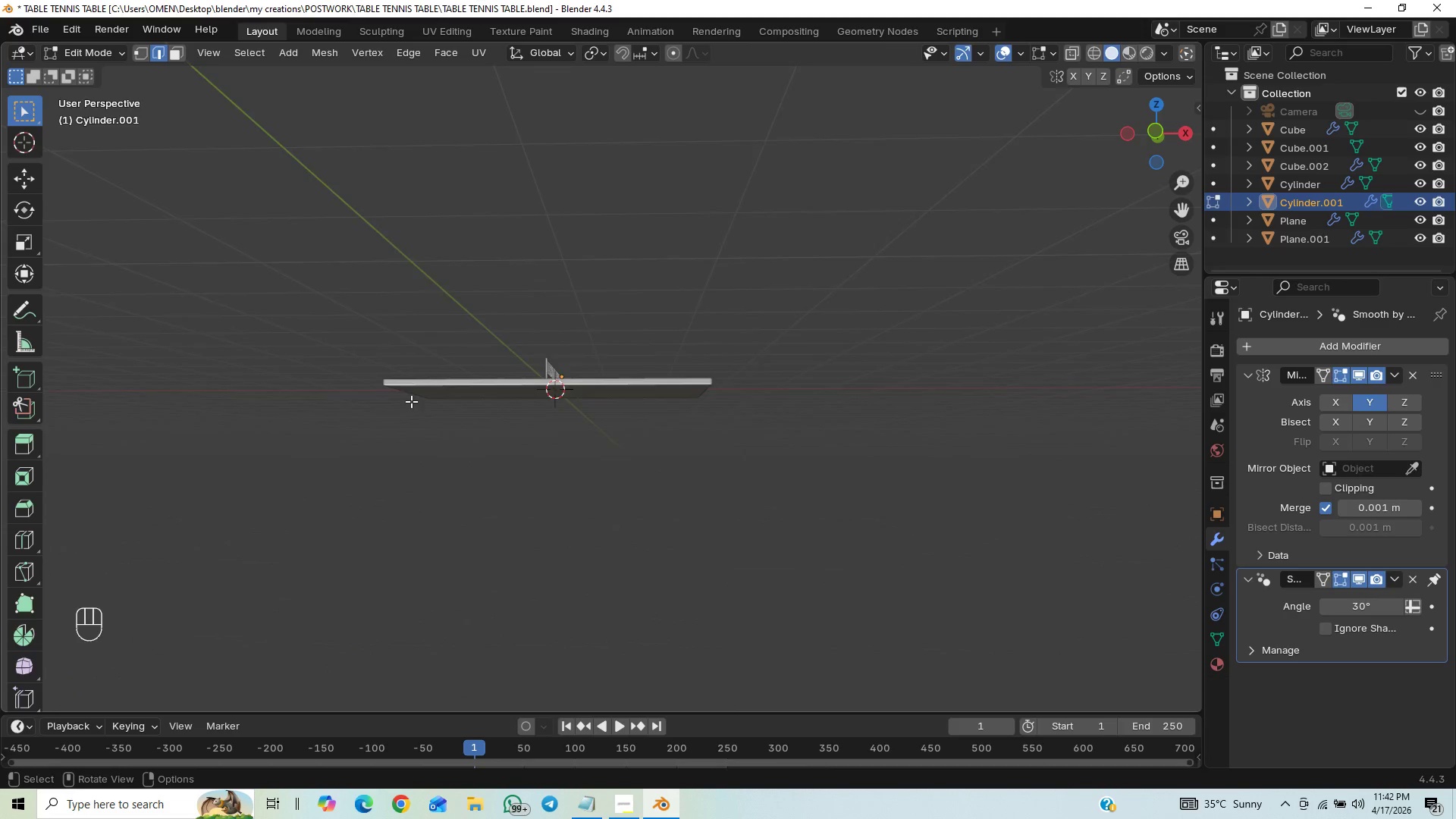 
scroll: coordinate [604, 435], scroll_direction: up, amount: 8.0
 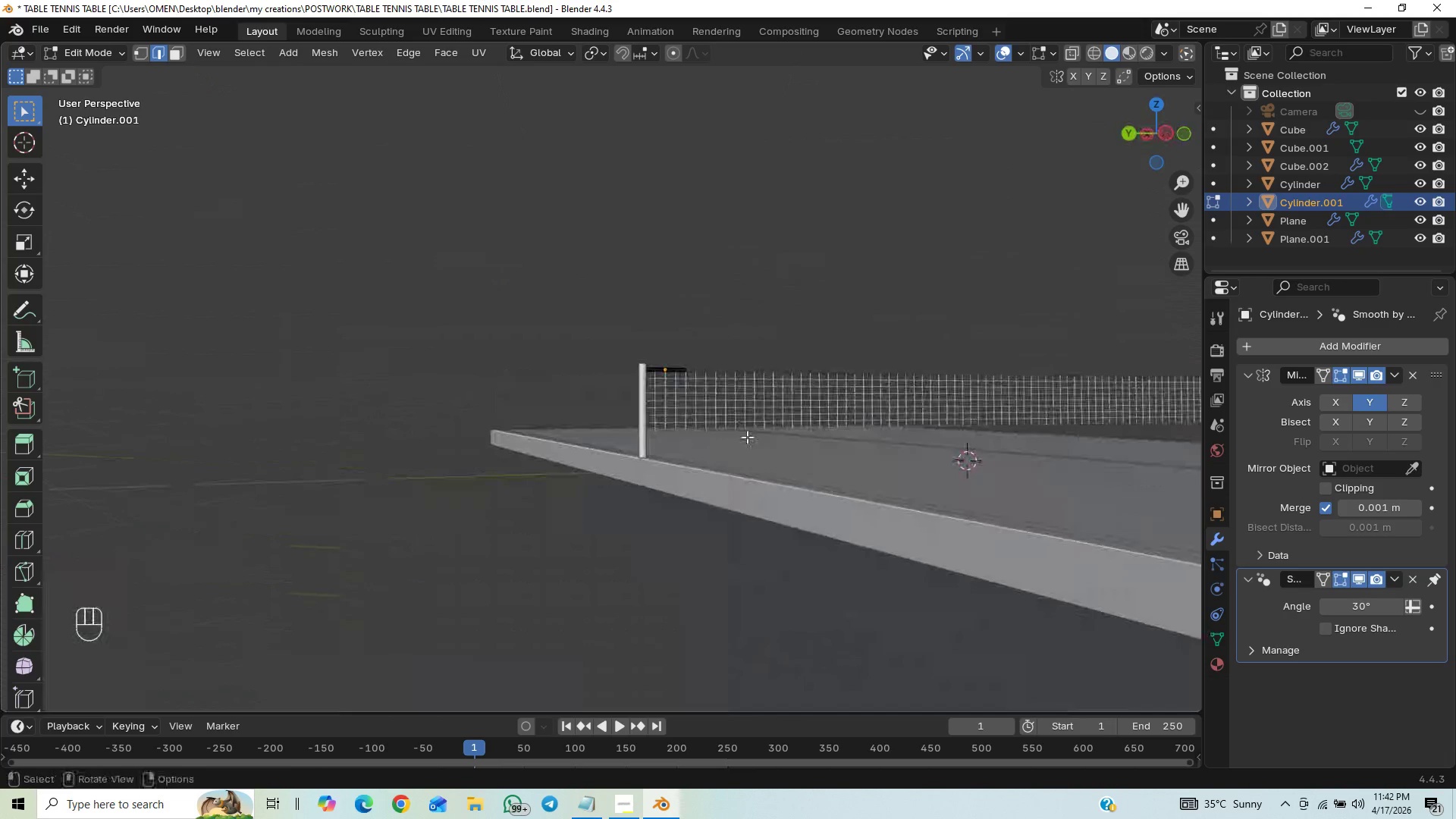 
key(Control+S)
 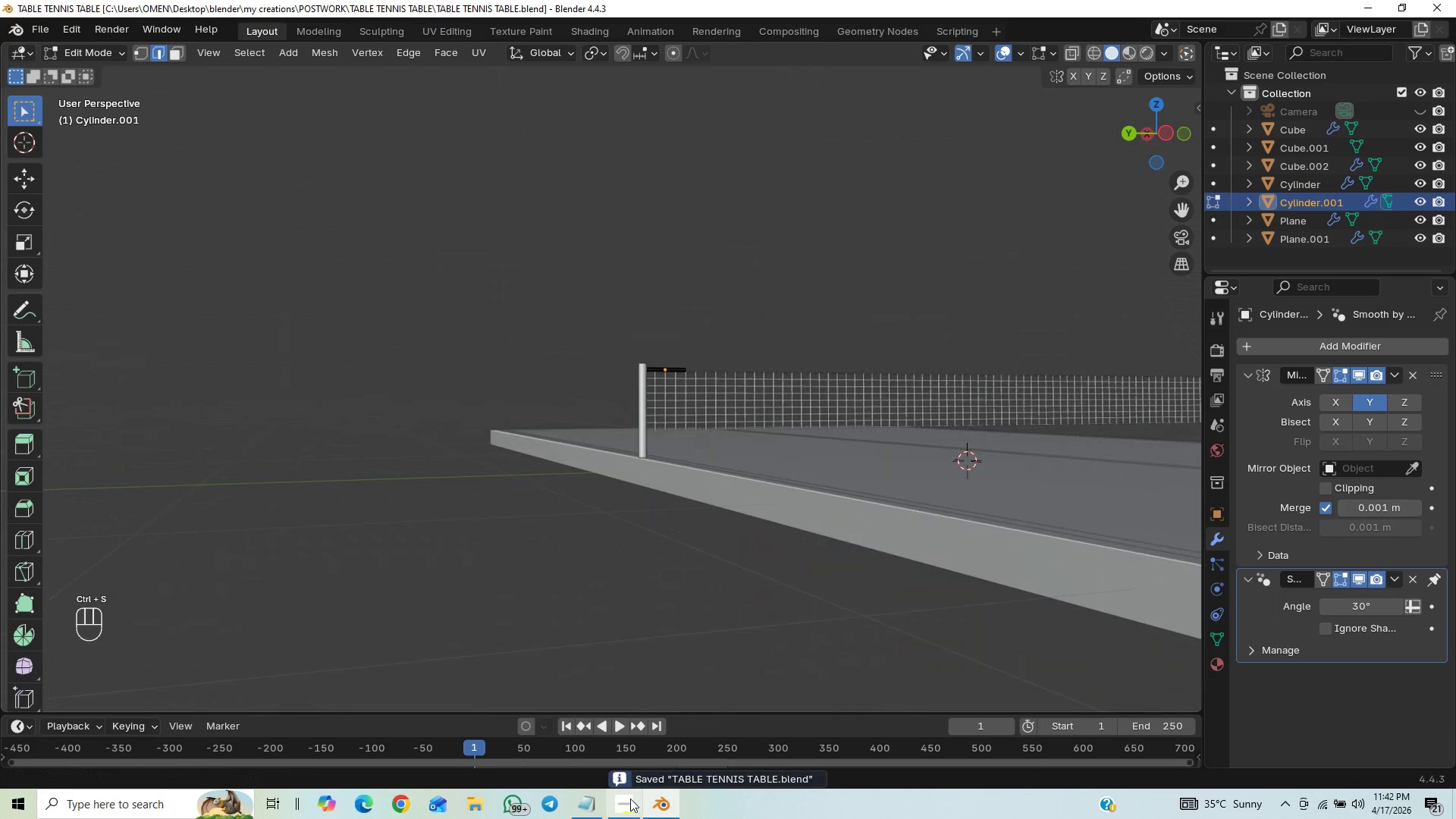 
left_click([626, 802])